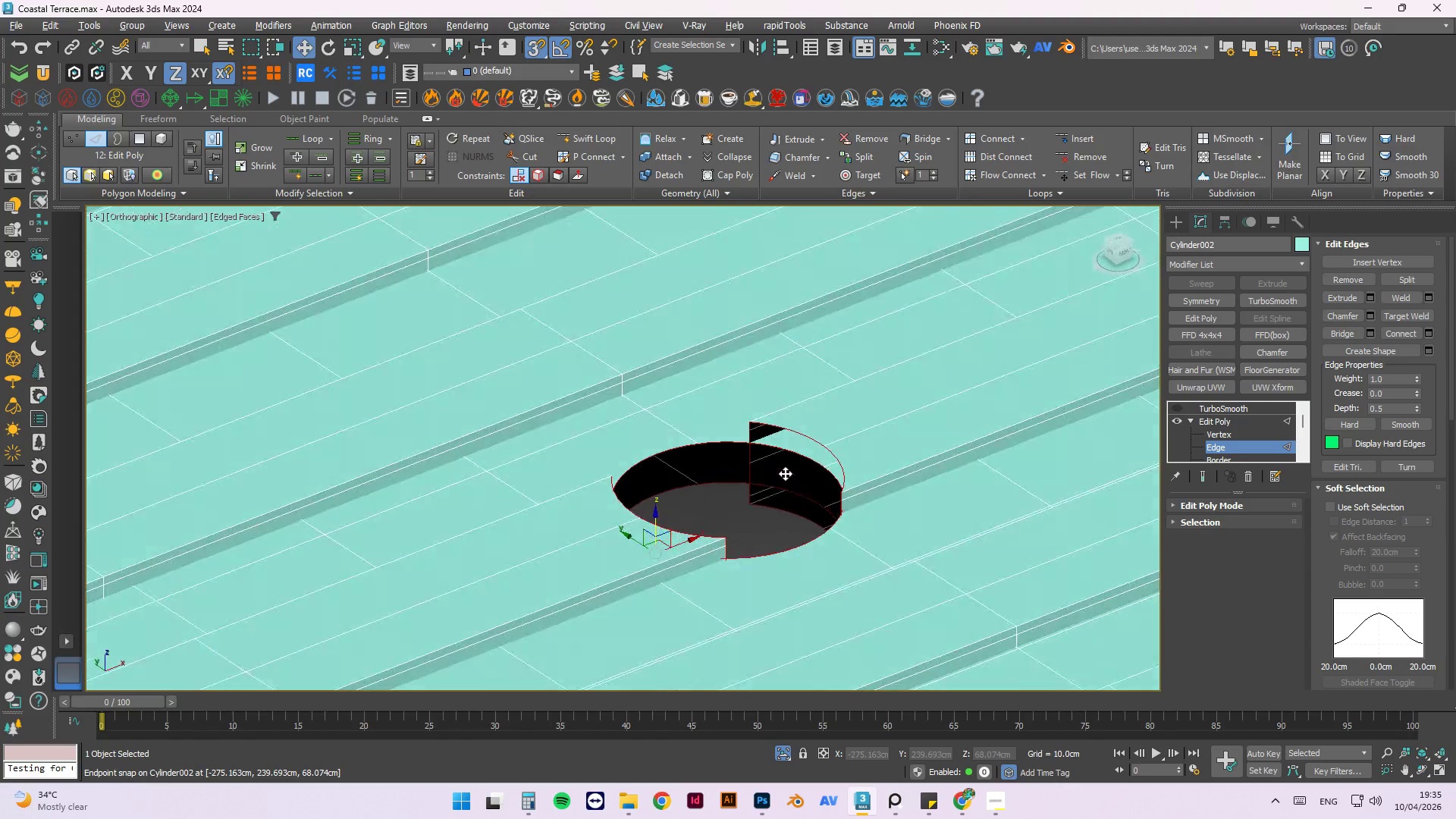 
hold_key(key=AltLeft, duration=1.02)
 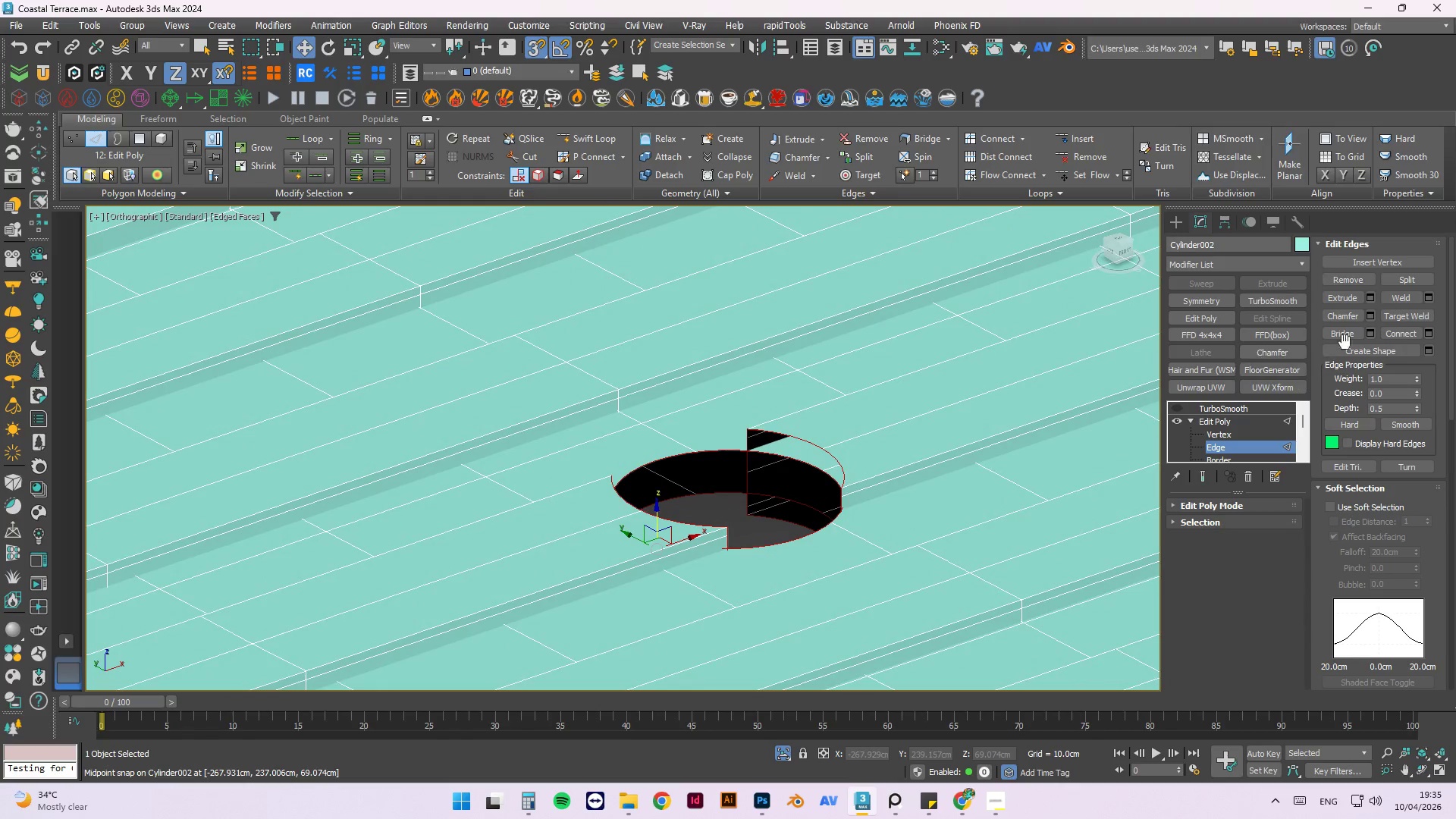 
left_click([1343, 334])
 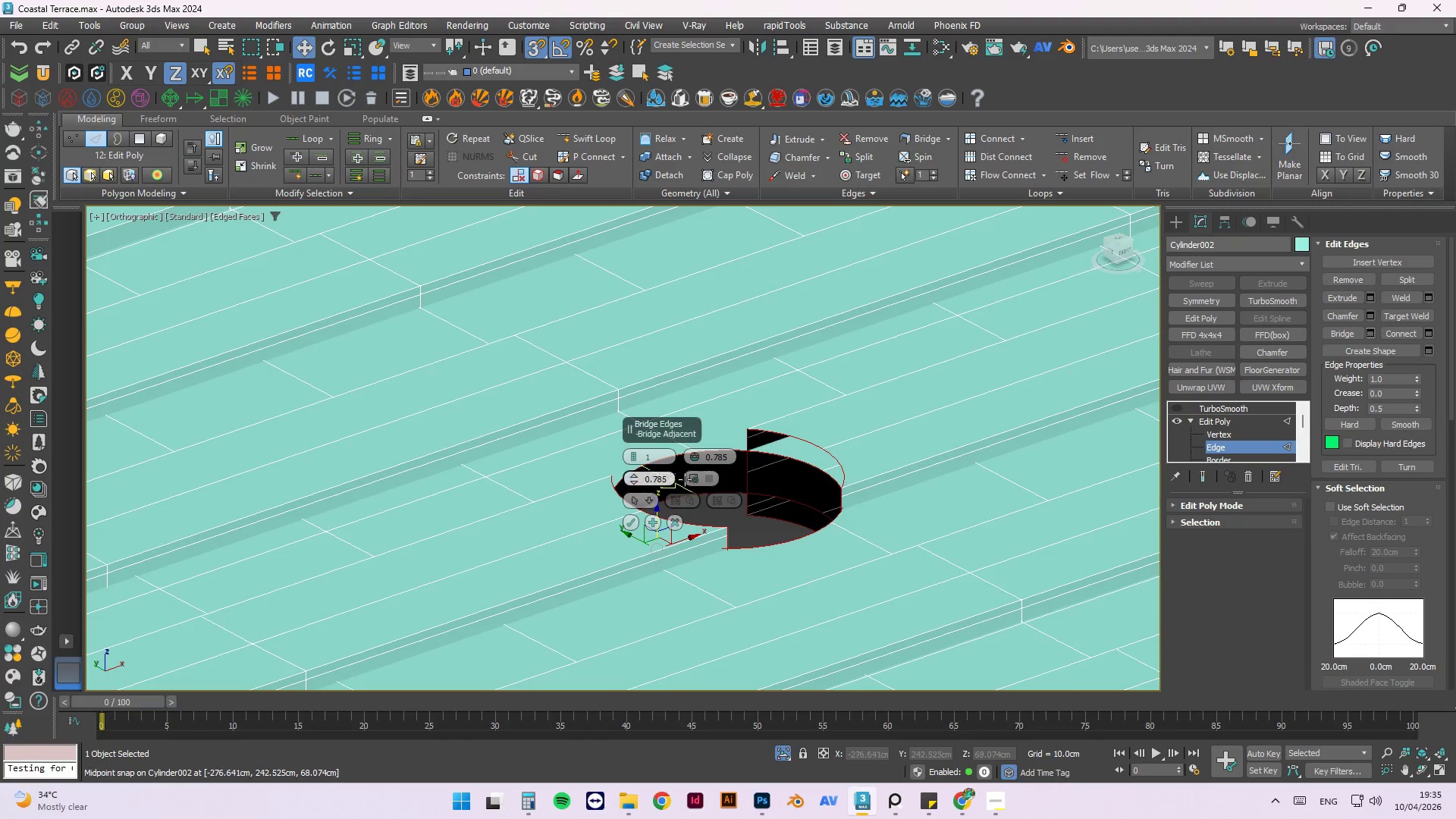 
left_click([705, 479])
 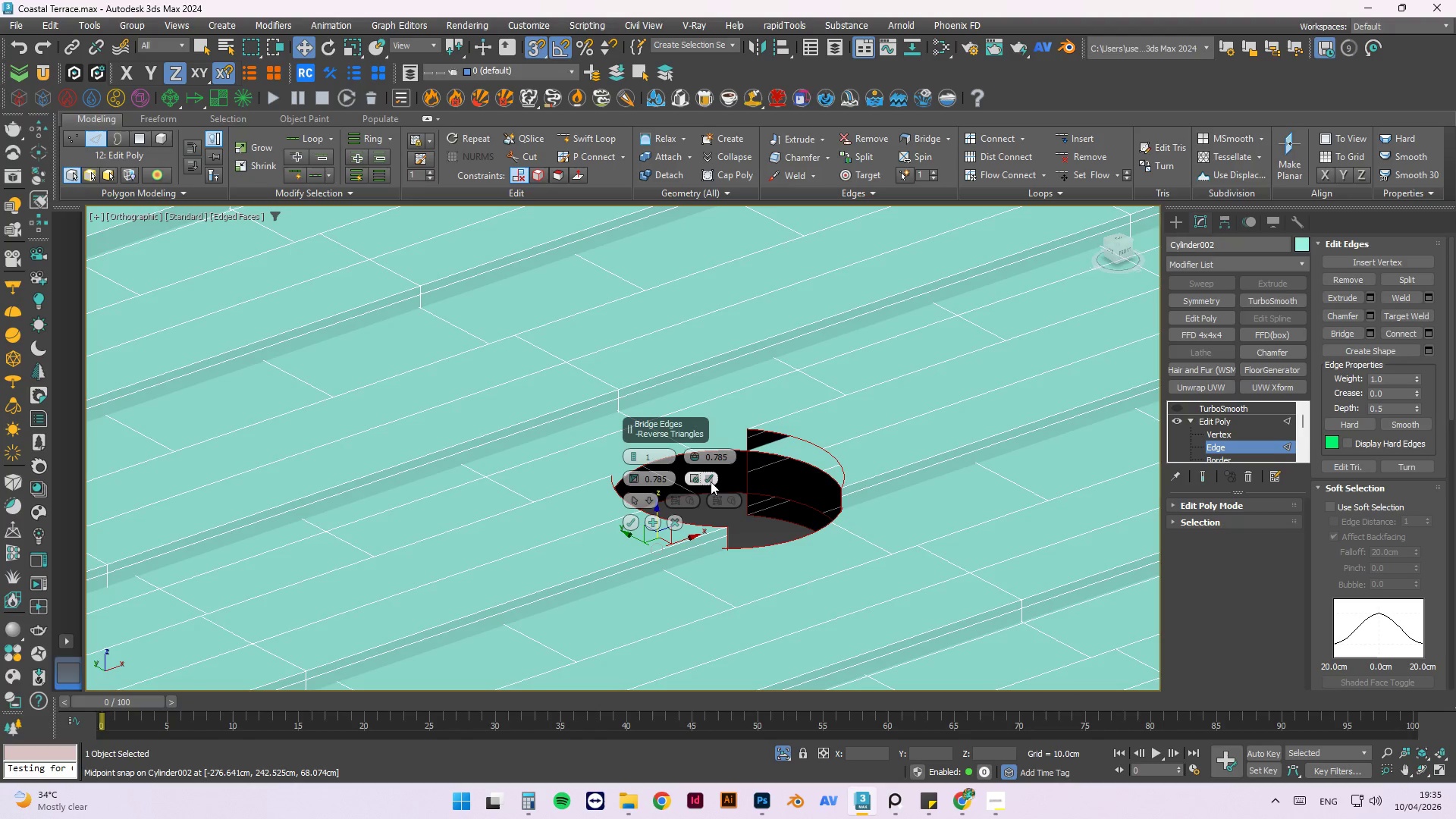 
left_click_drag(start_coordinate=[711, 476], to_coordinate=[707, 476])
 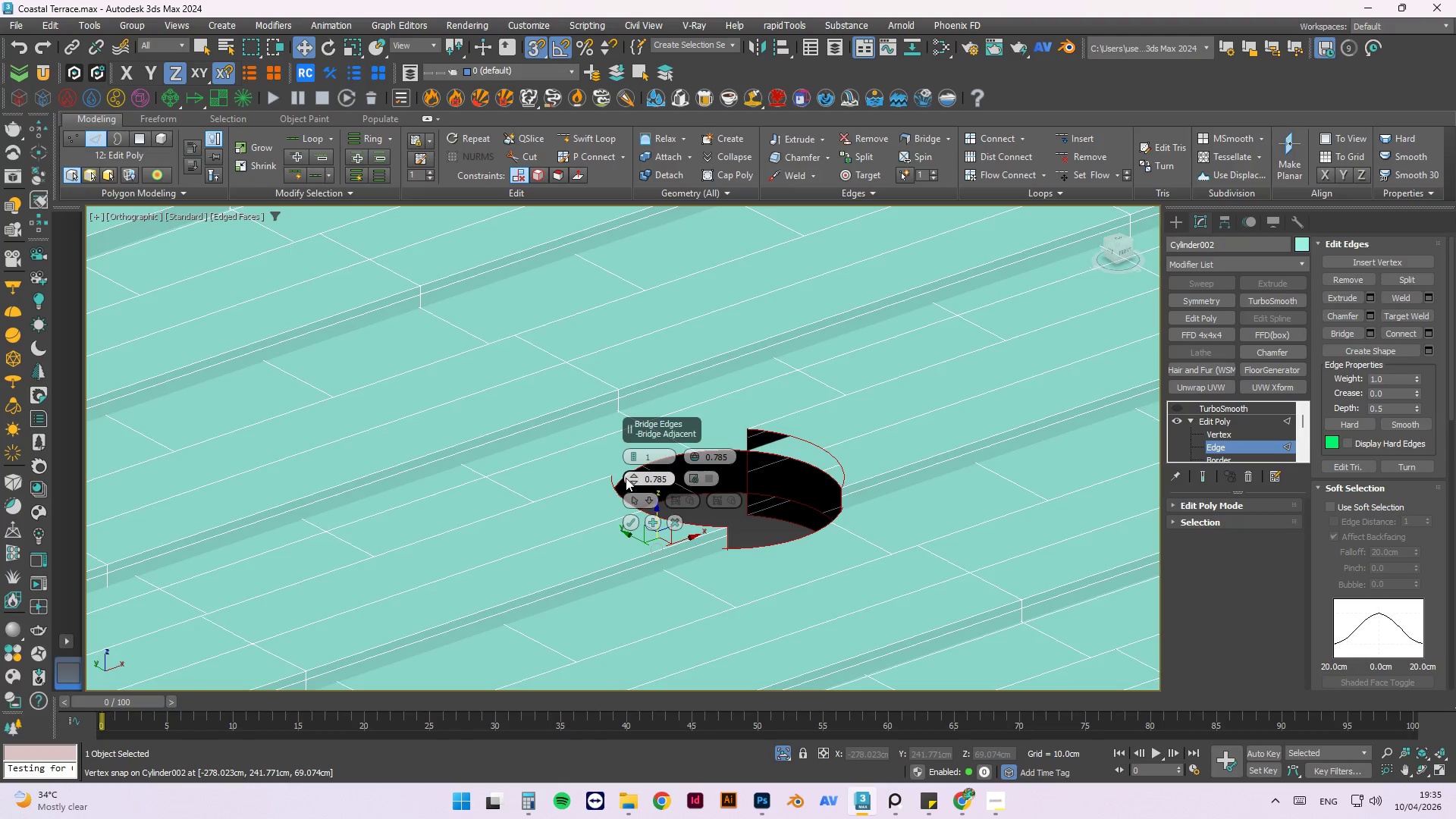 
left_click([651, 502])
 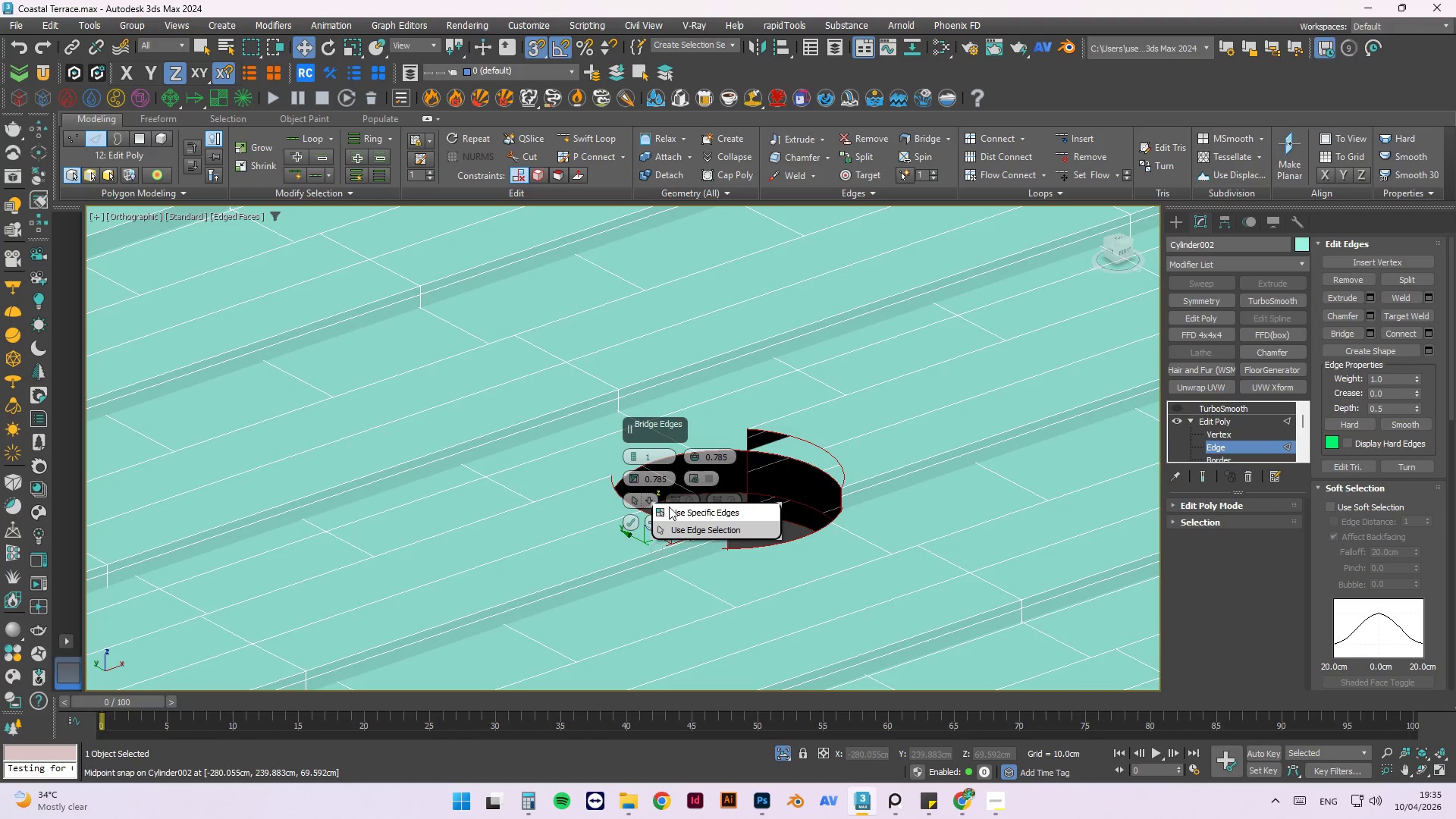 
left_click([689, 527])
 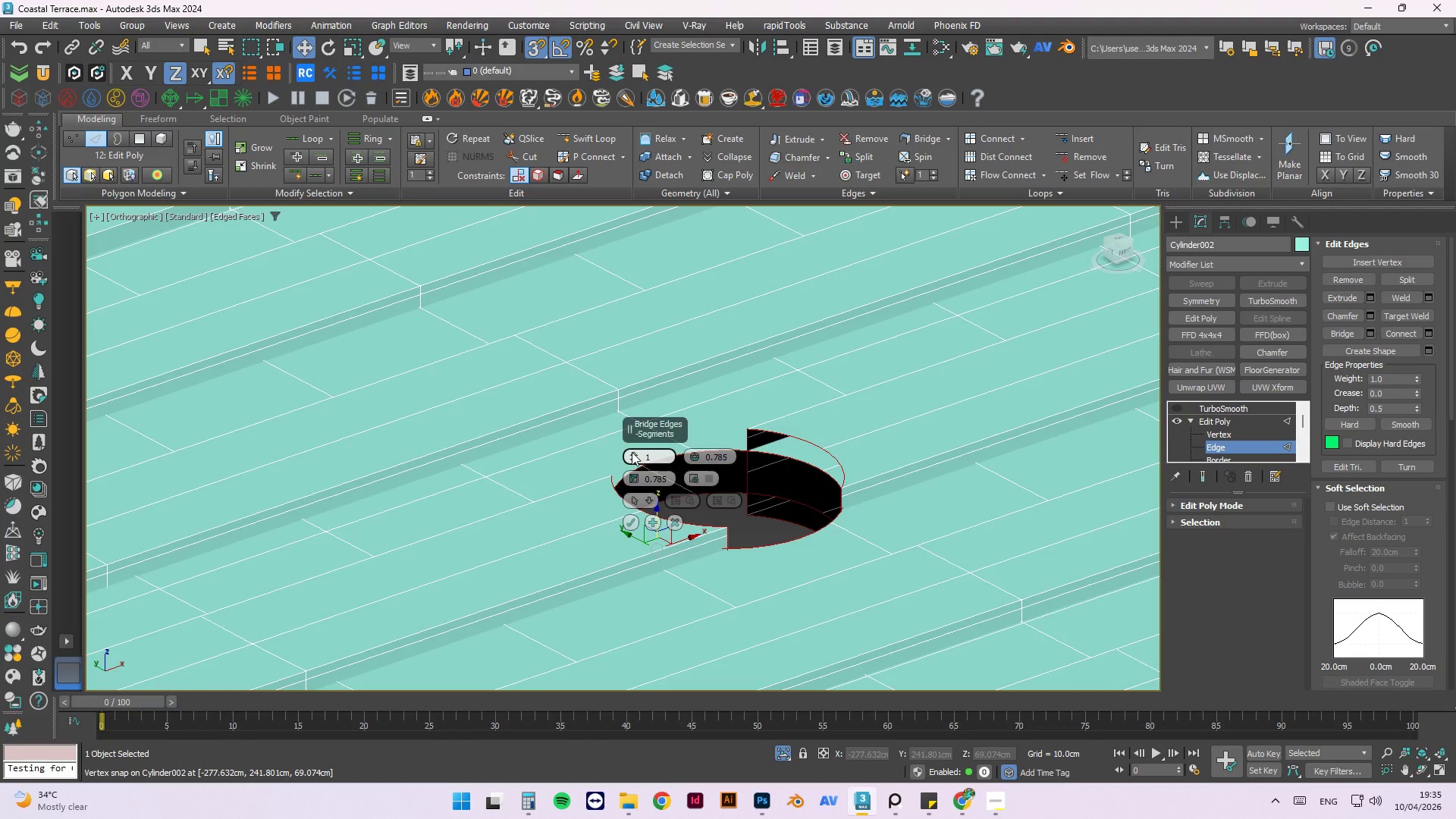 
wait(5.08)
 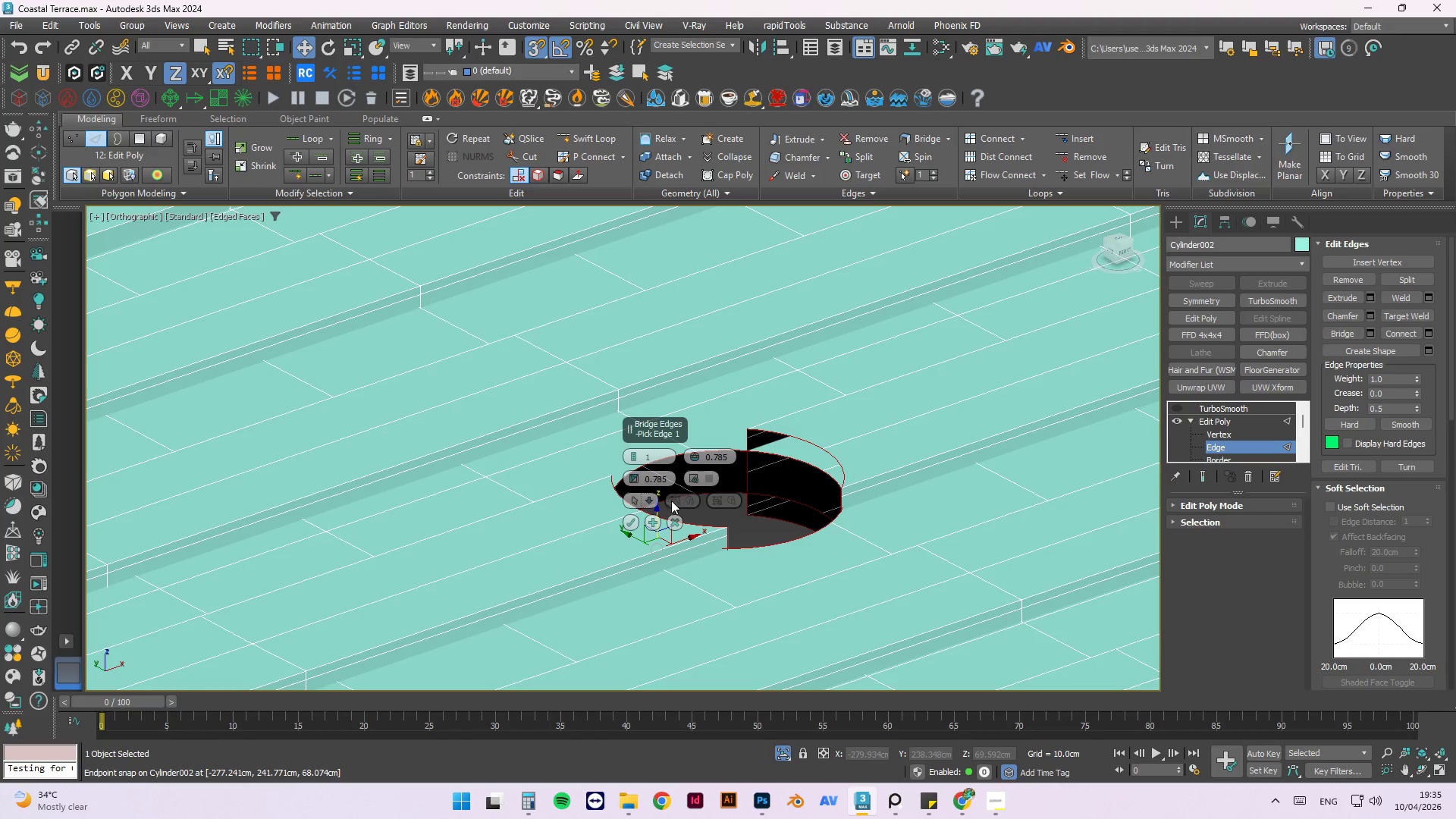 
left_click_drag(start_coordinate=[692, 450], to_coordinate=[693, 498])
 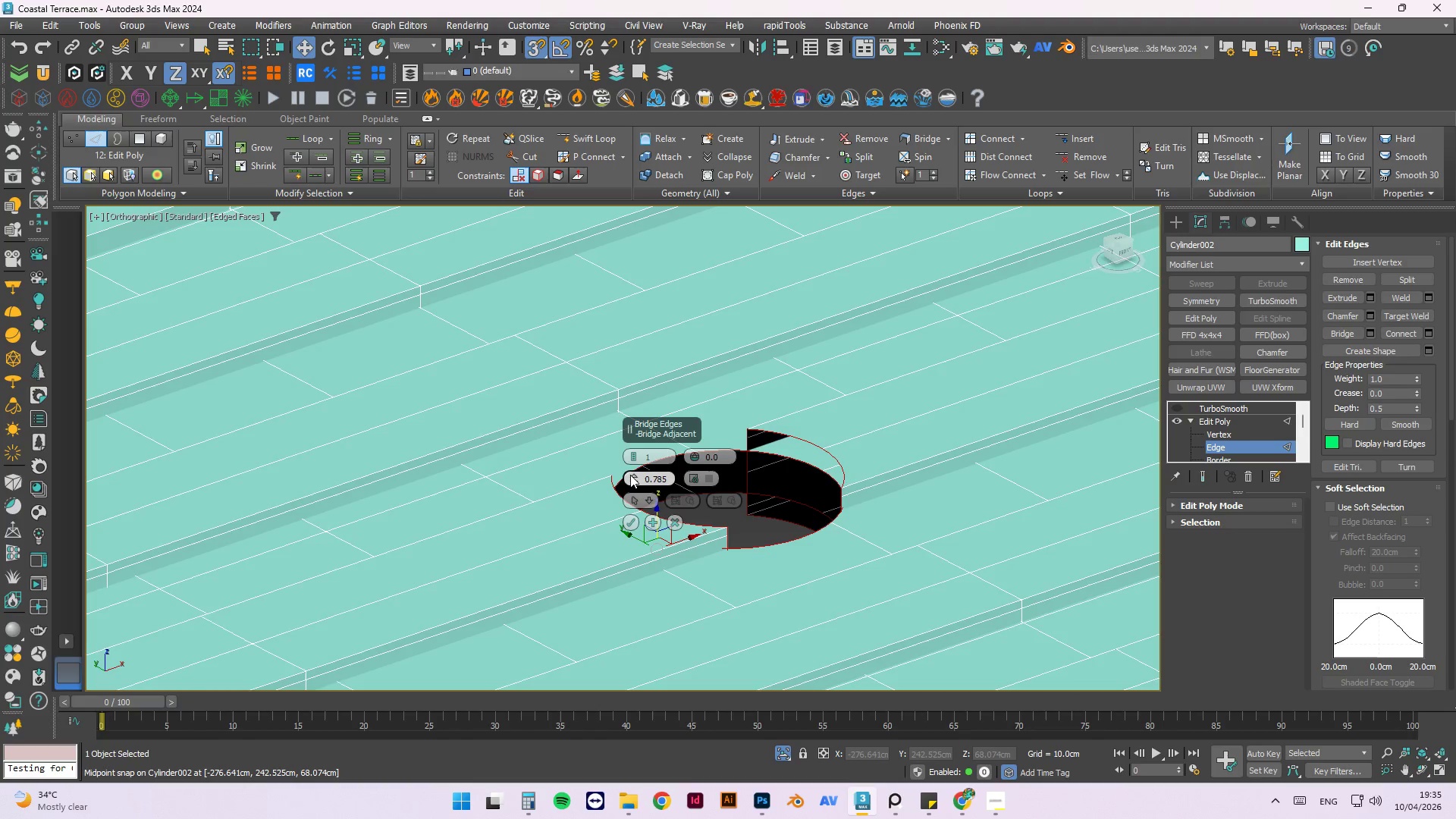 
left_click_drag(start_coordinate=[632, 475], to_coordinate=[639, 611])
 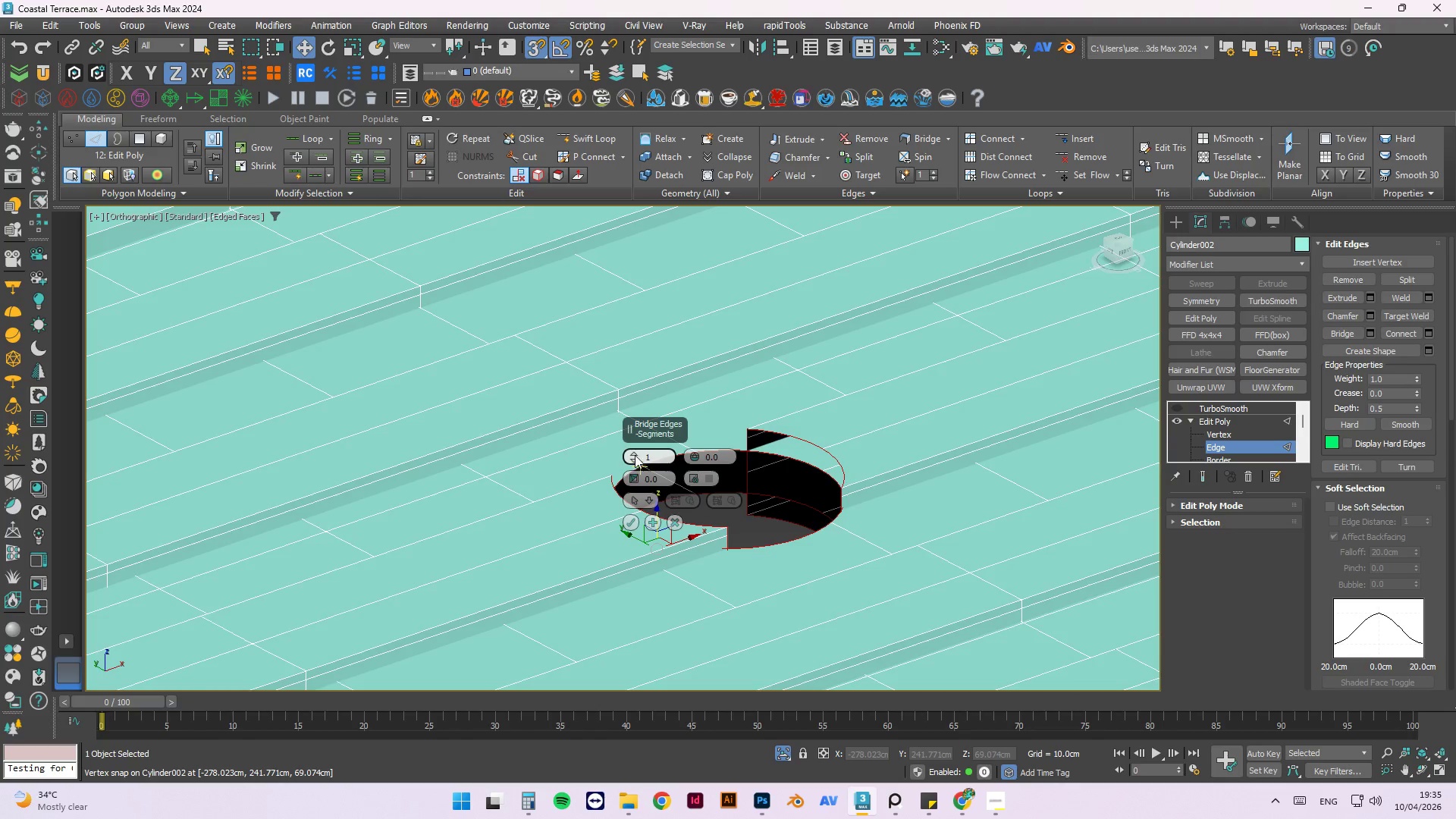 
left_click_drag(start_coordinate=[634, 453], to_coordinate=[580, 652])
 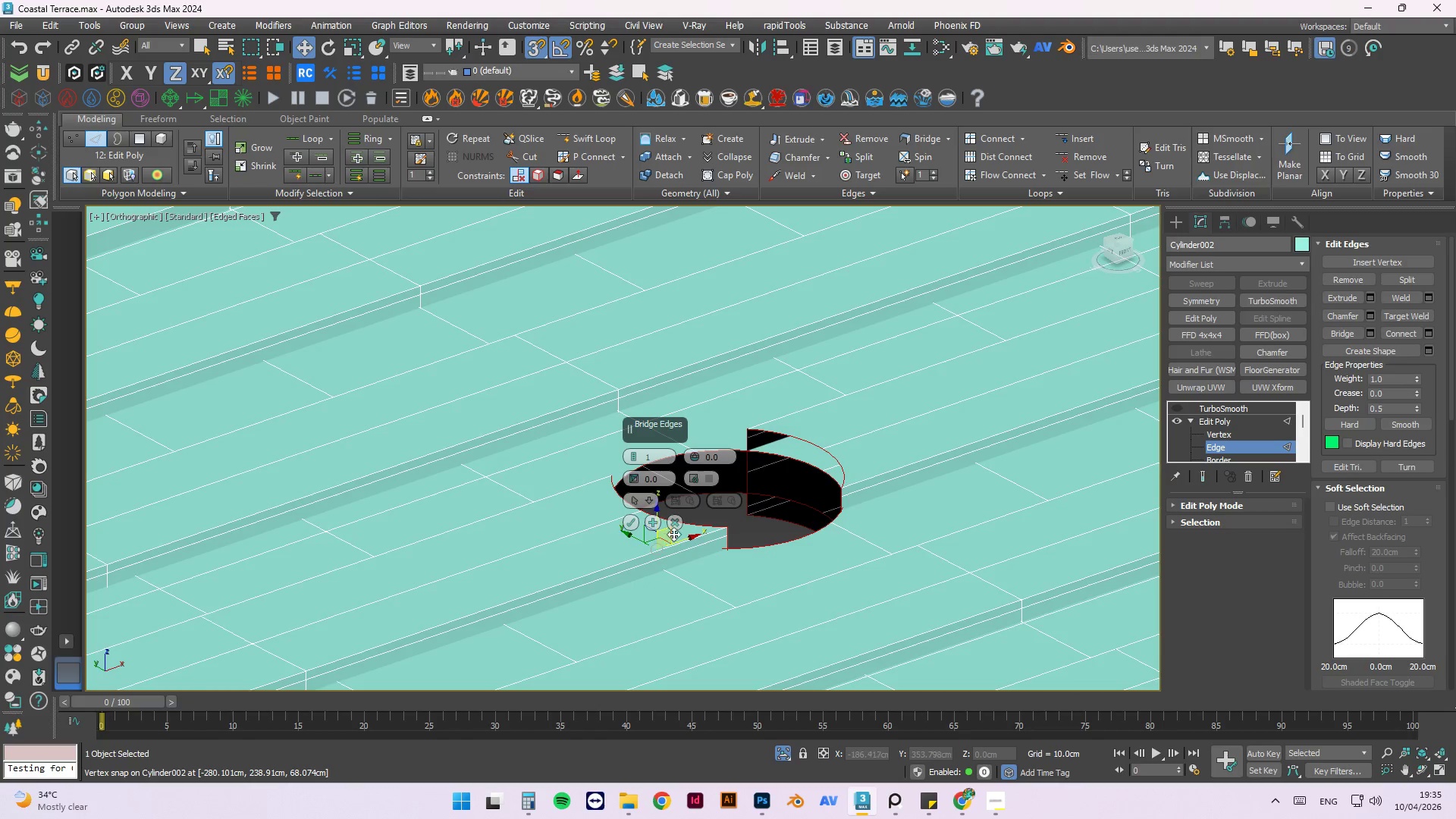 
left_click([677, 523])
 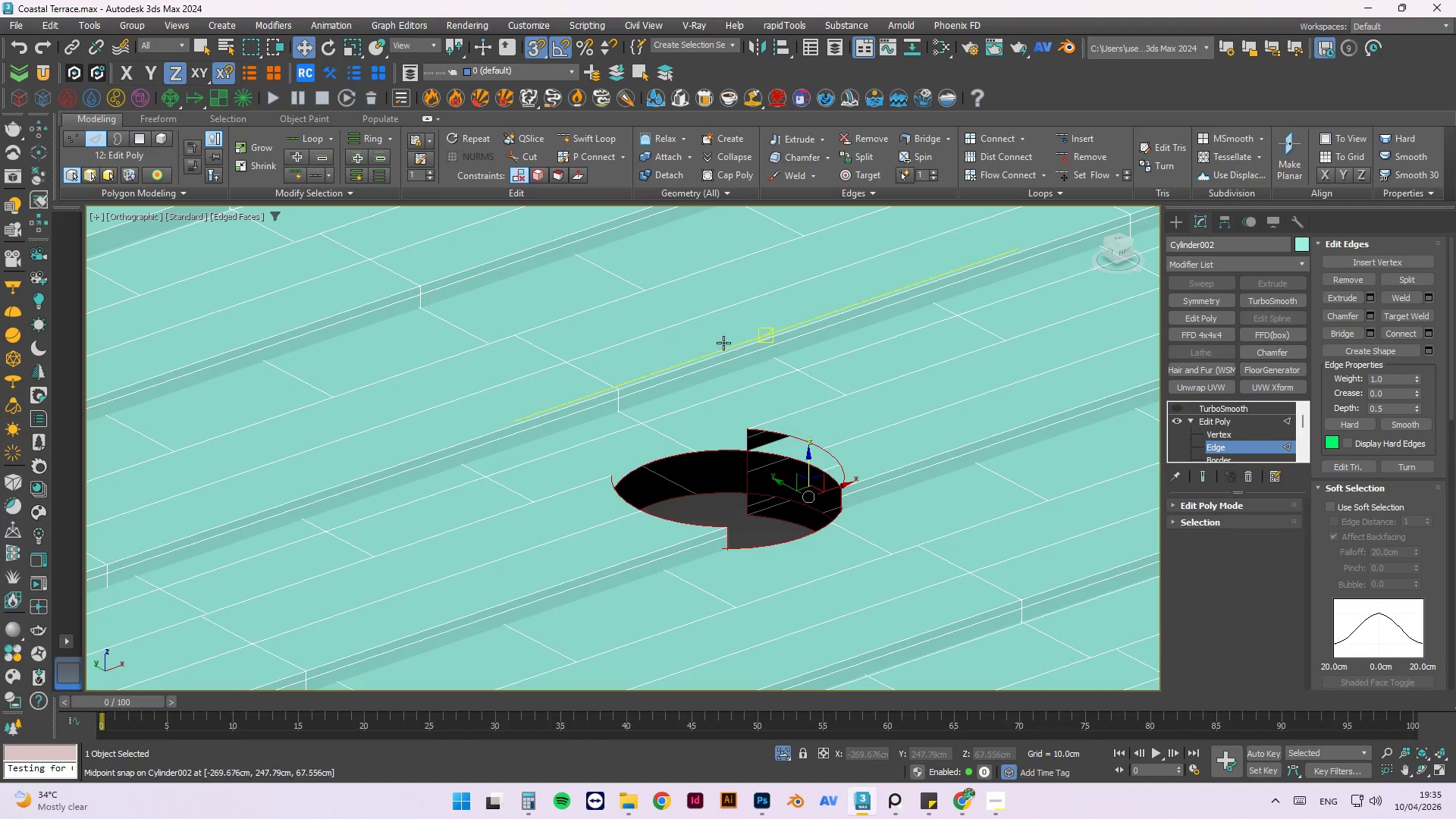 
scroll: coordinate [831, 462], scroll_direction: up, amount: 2.0
 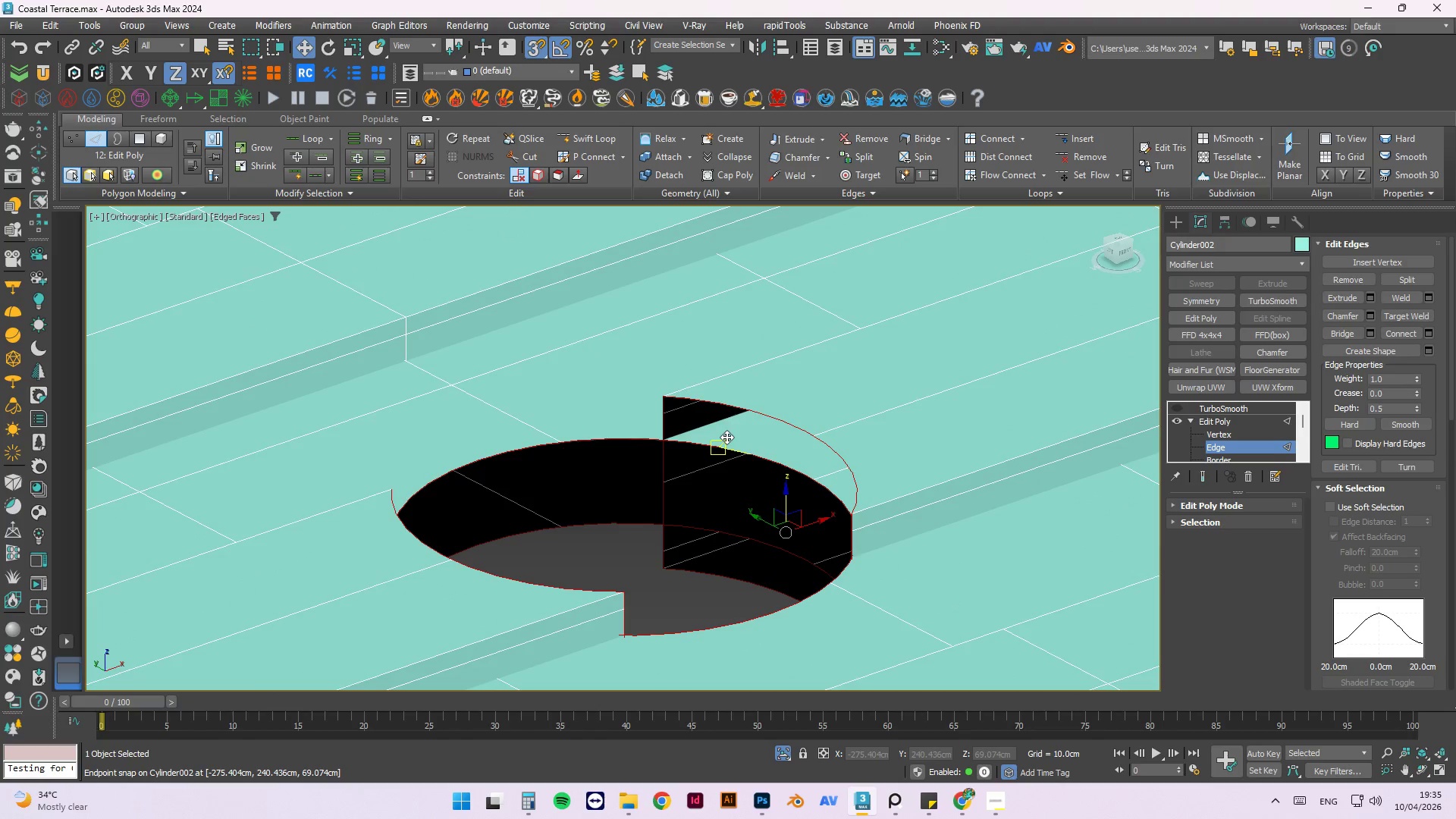 
scroll: coordinate [726, 437], scroll_direction: down, amount: 2.0
 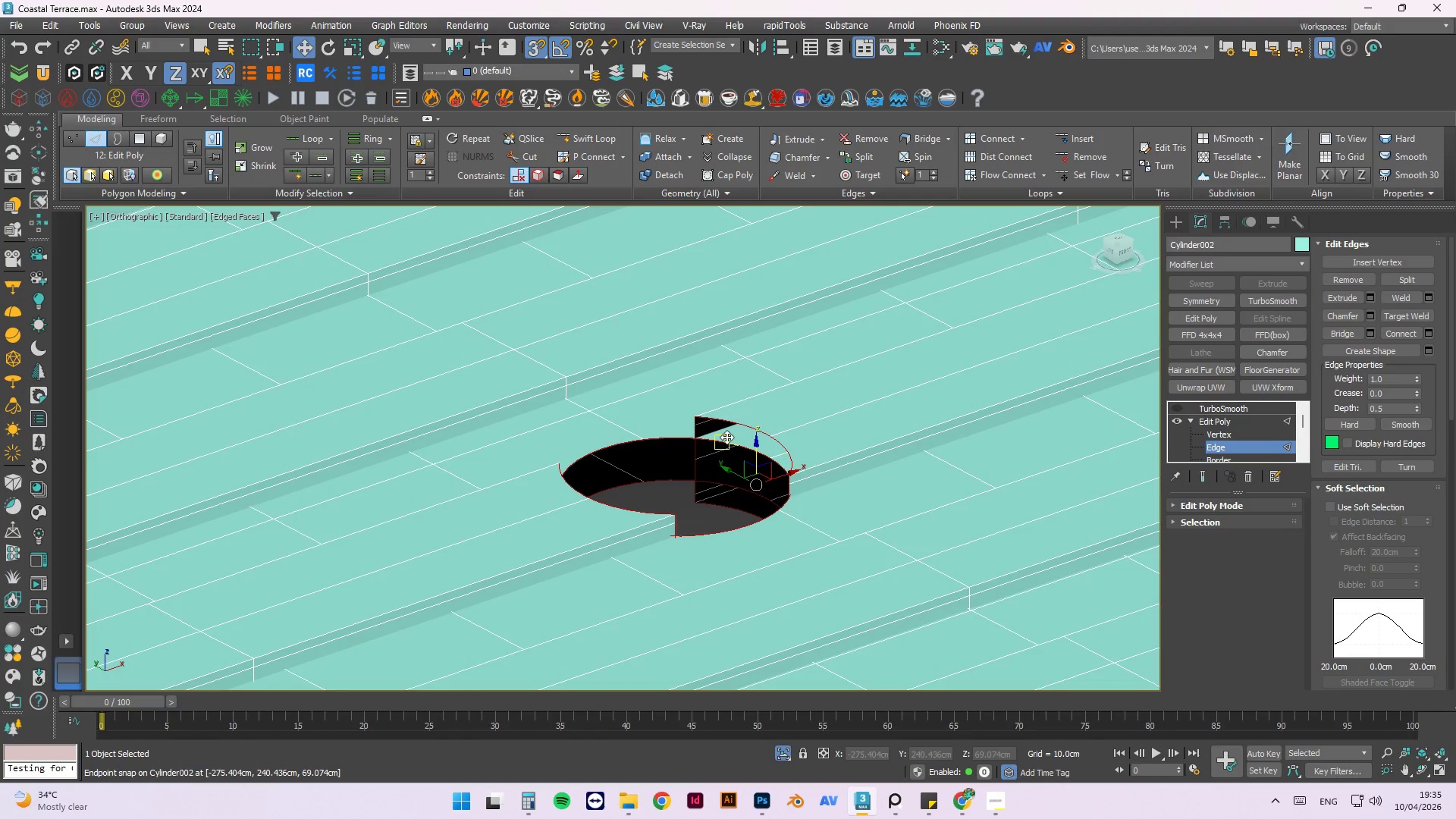 
key(F)
 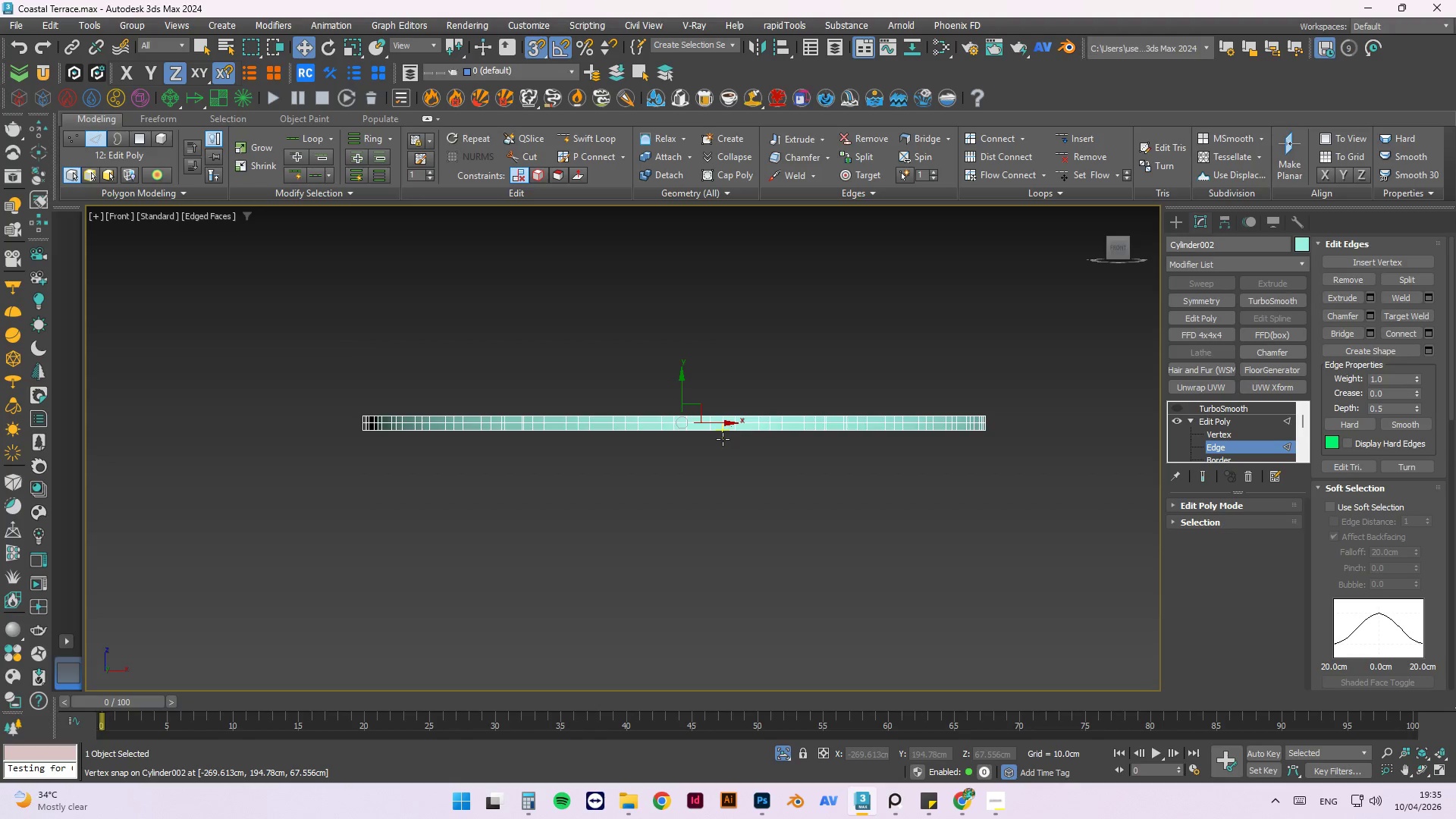 
key(F3)
 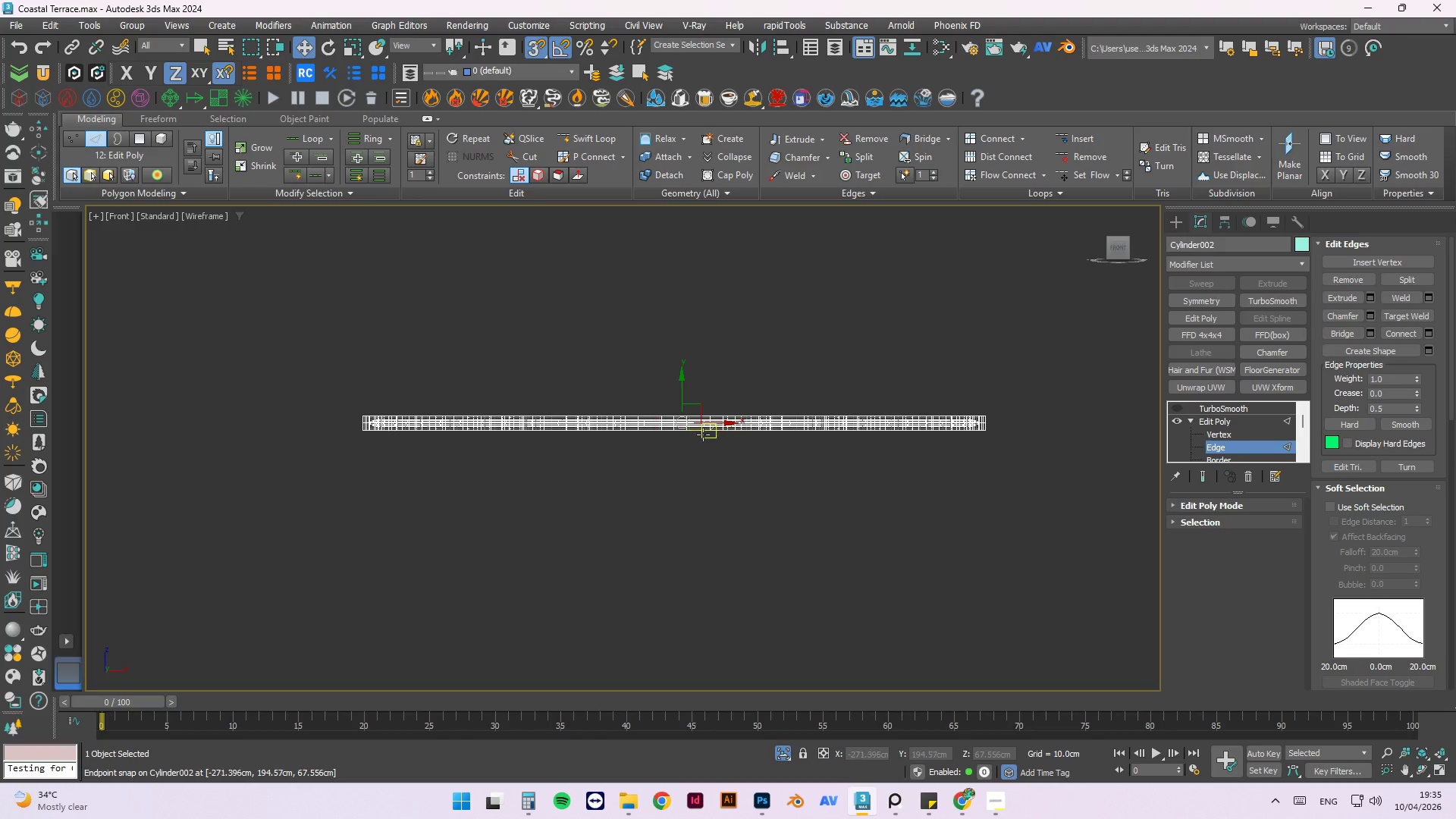 
scroll: coordinate [588, 400], scroll_direction: up, amount: 7.0
 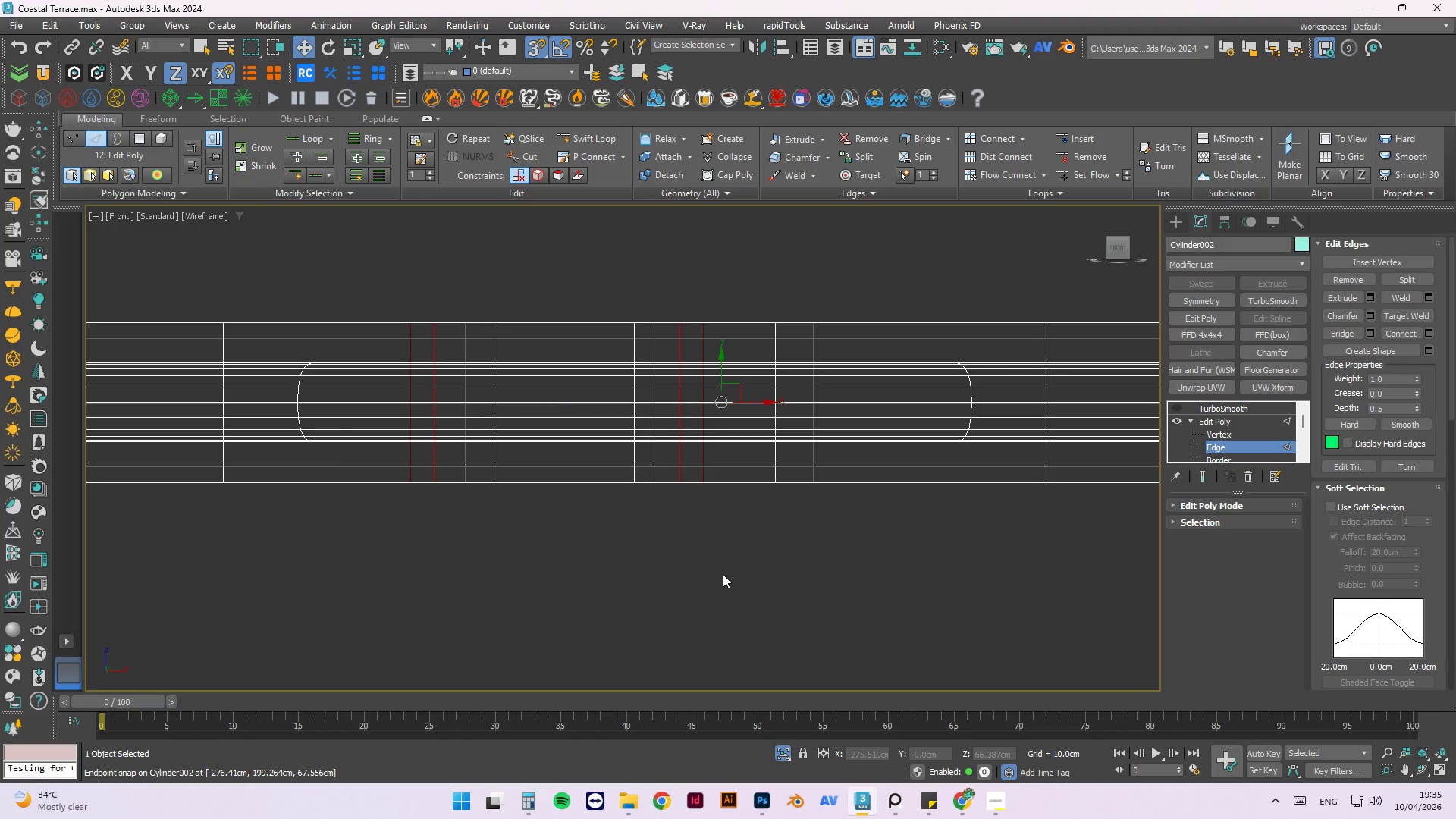 
hold_key(key=AltLeft, duration=1.5)
left_click_drag(start_coordinate=[789, 562], to_coordinate=[372, 453])
 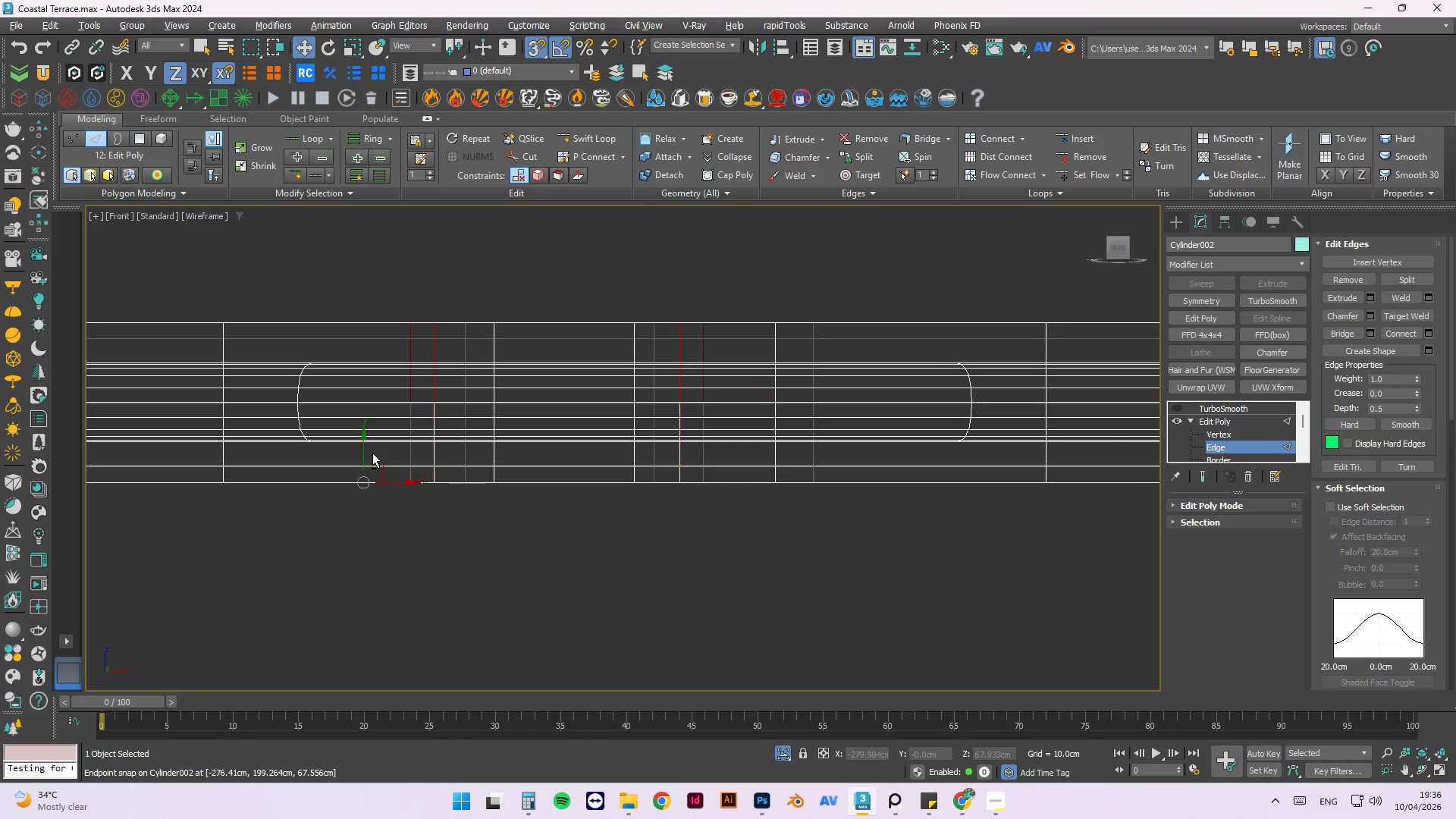 
key(Alt+AltLeft)
 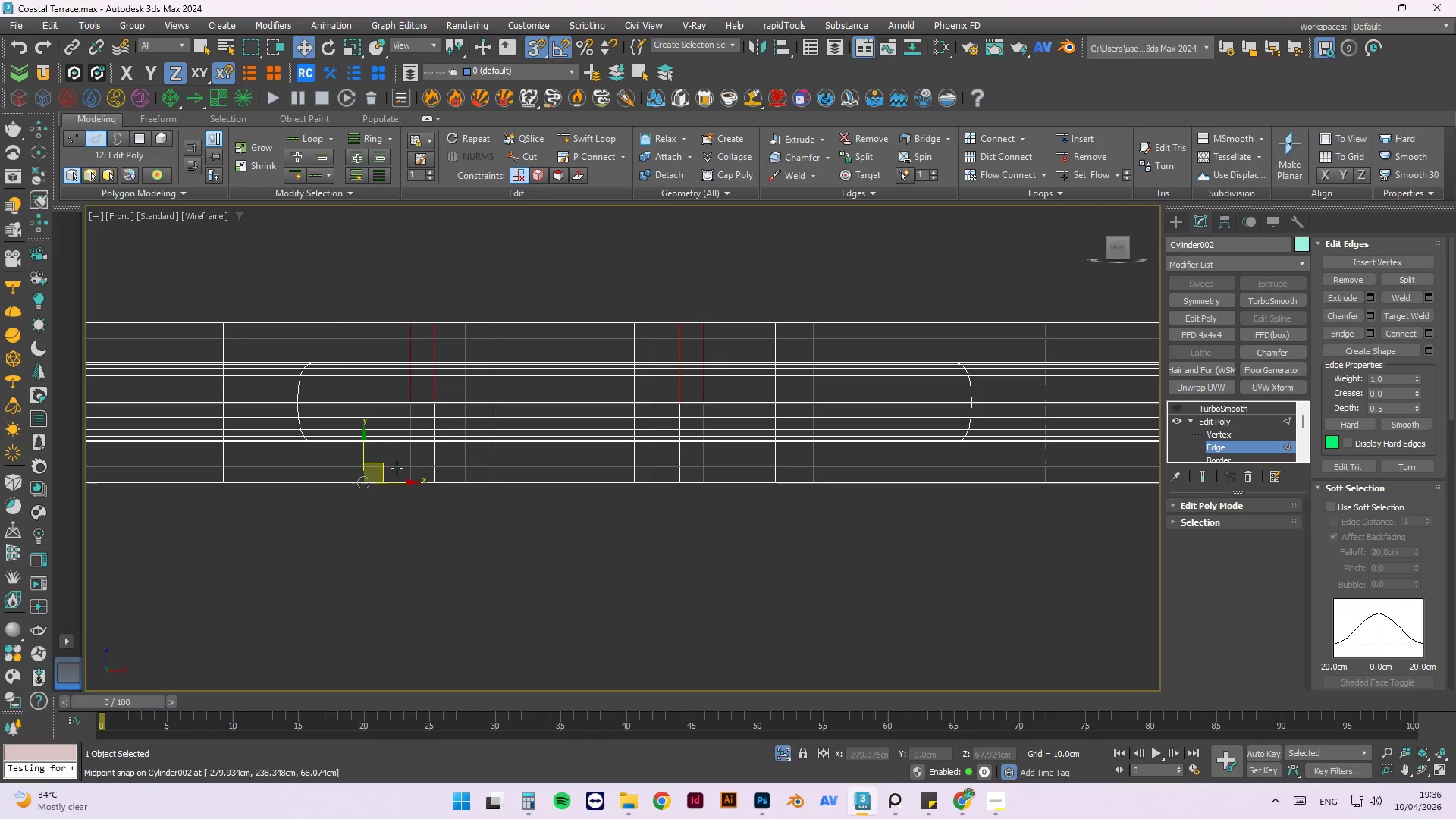 
key(Alt+AltLeft)
 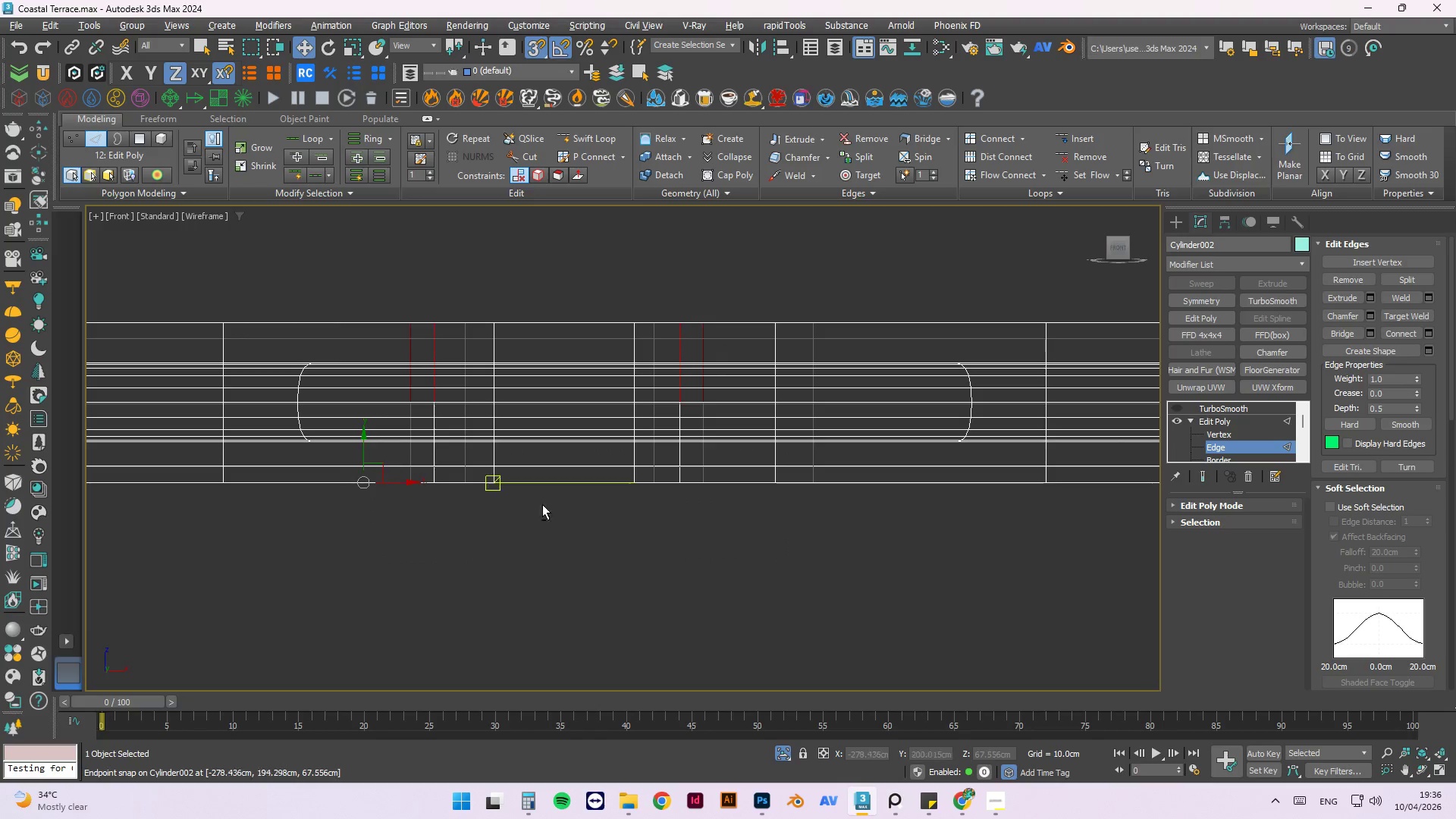 
key(Alt+AltLeft)
 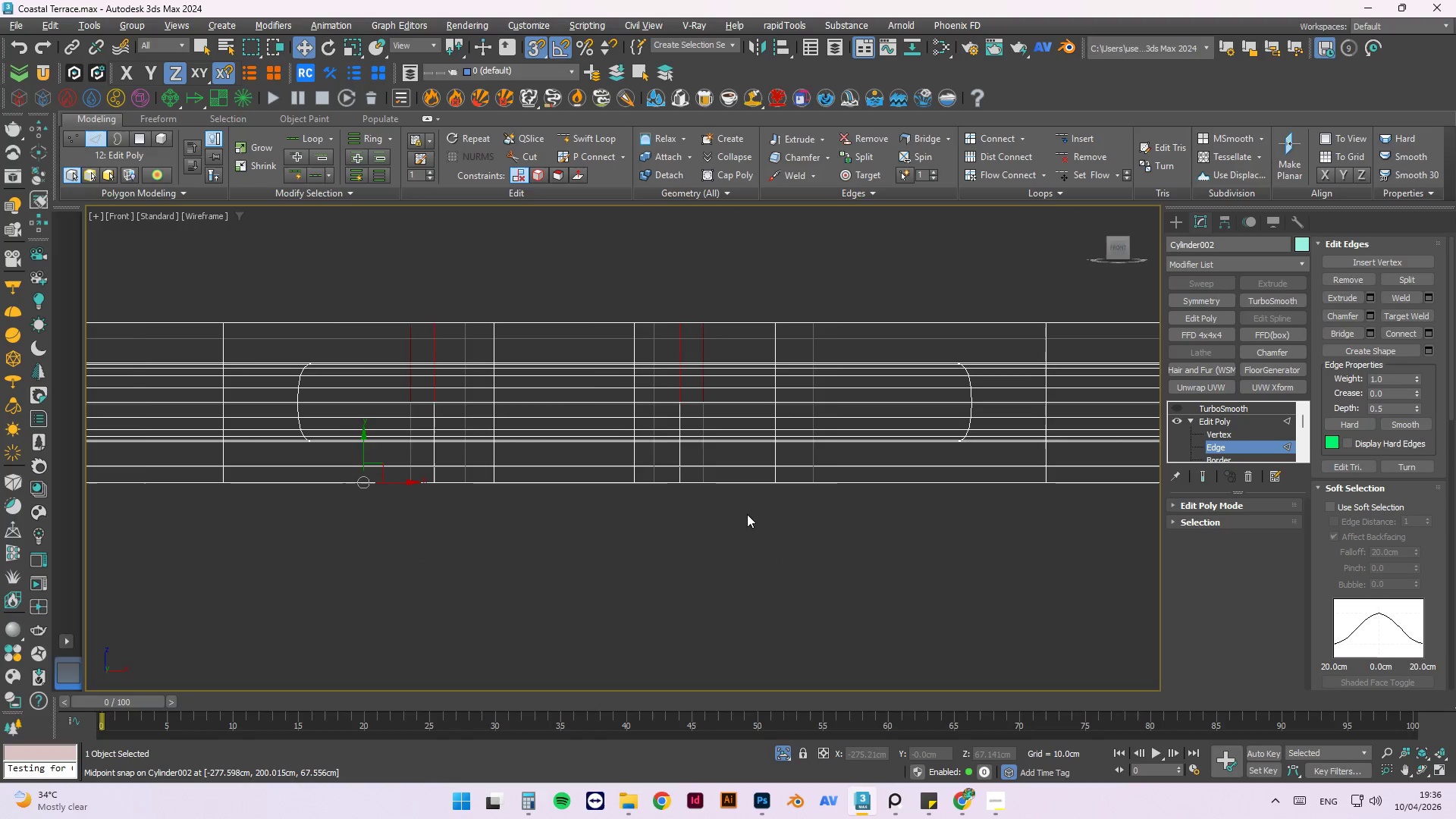 
hold_key(key=AltLeft, duration=1.52)
 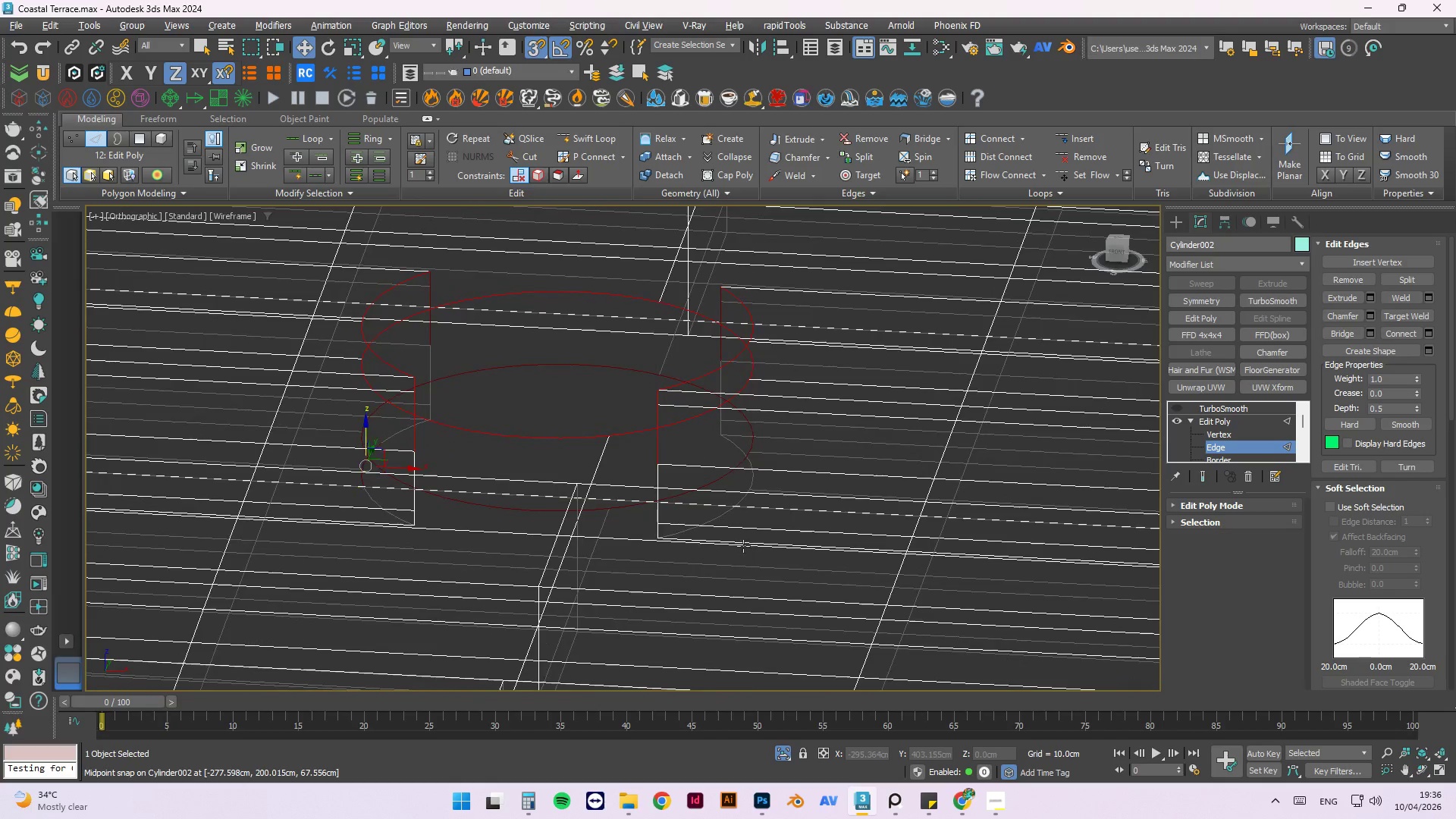 
hold_key(key=AltLeft, duration=0.56)
 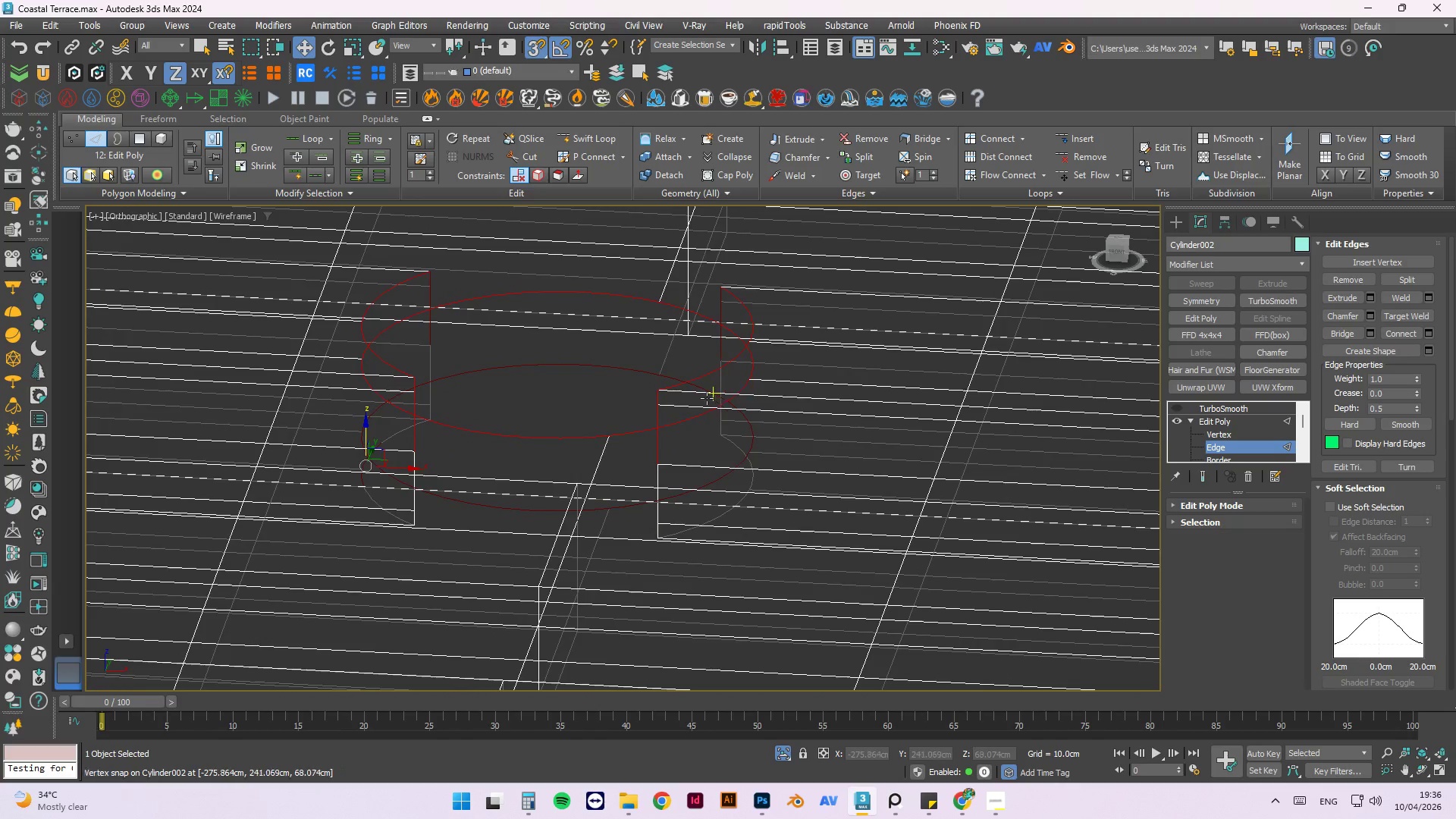 
hold_key(key=AltLeft, duration=1.5)
 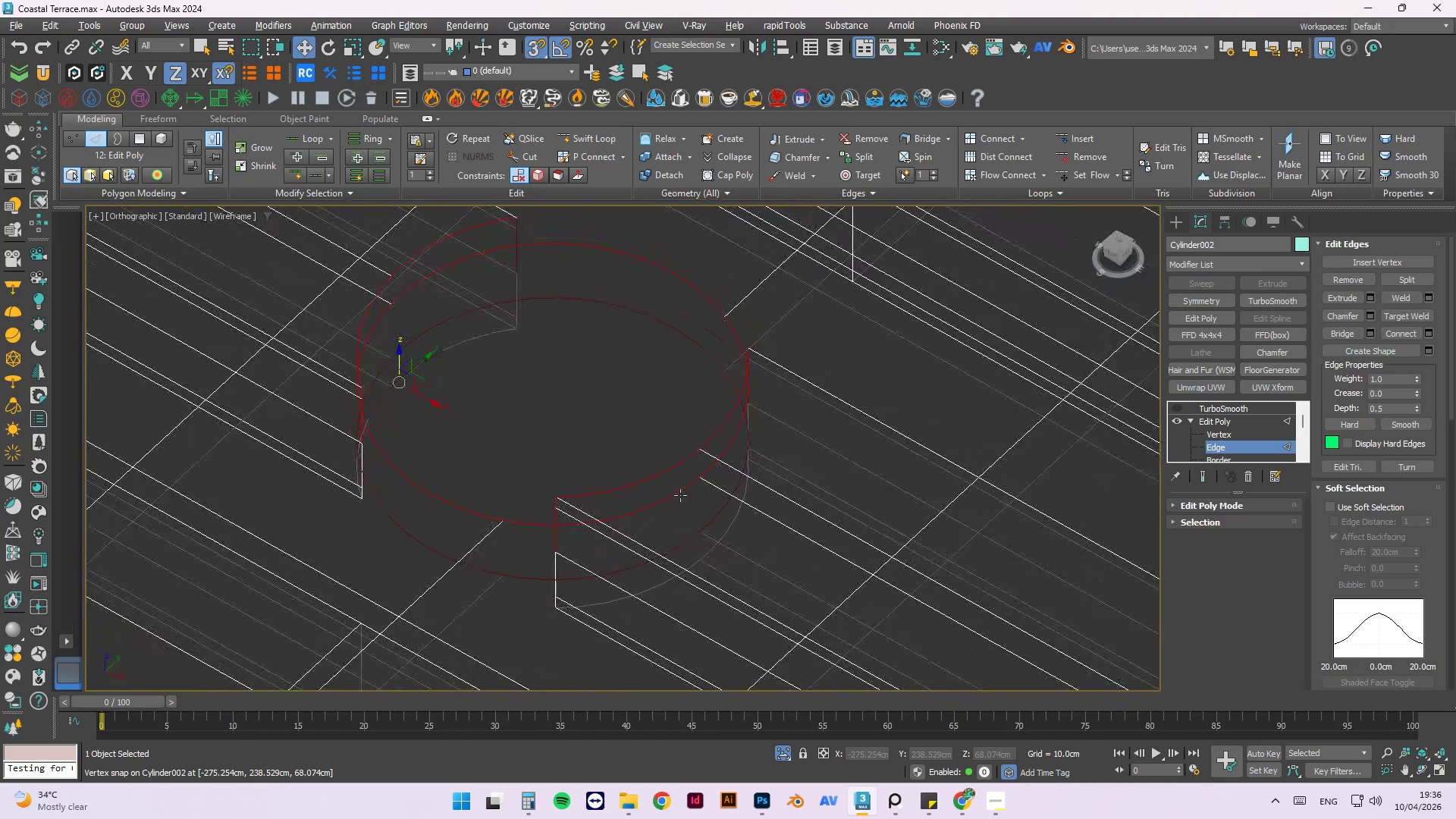 
hold_key(key=AltLeft, duration=0.88)
 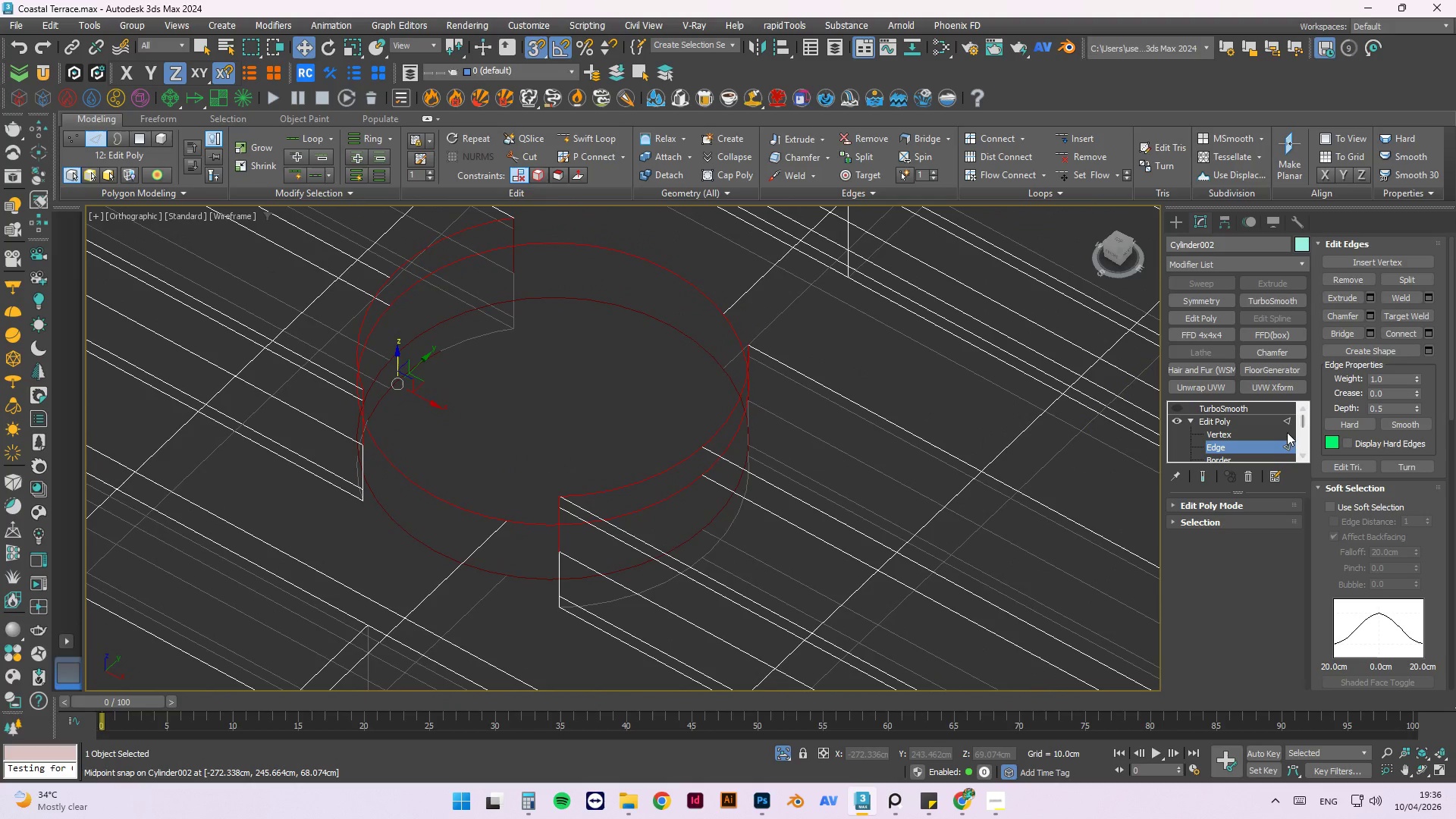 
left_click([1288, 422])
 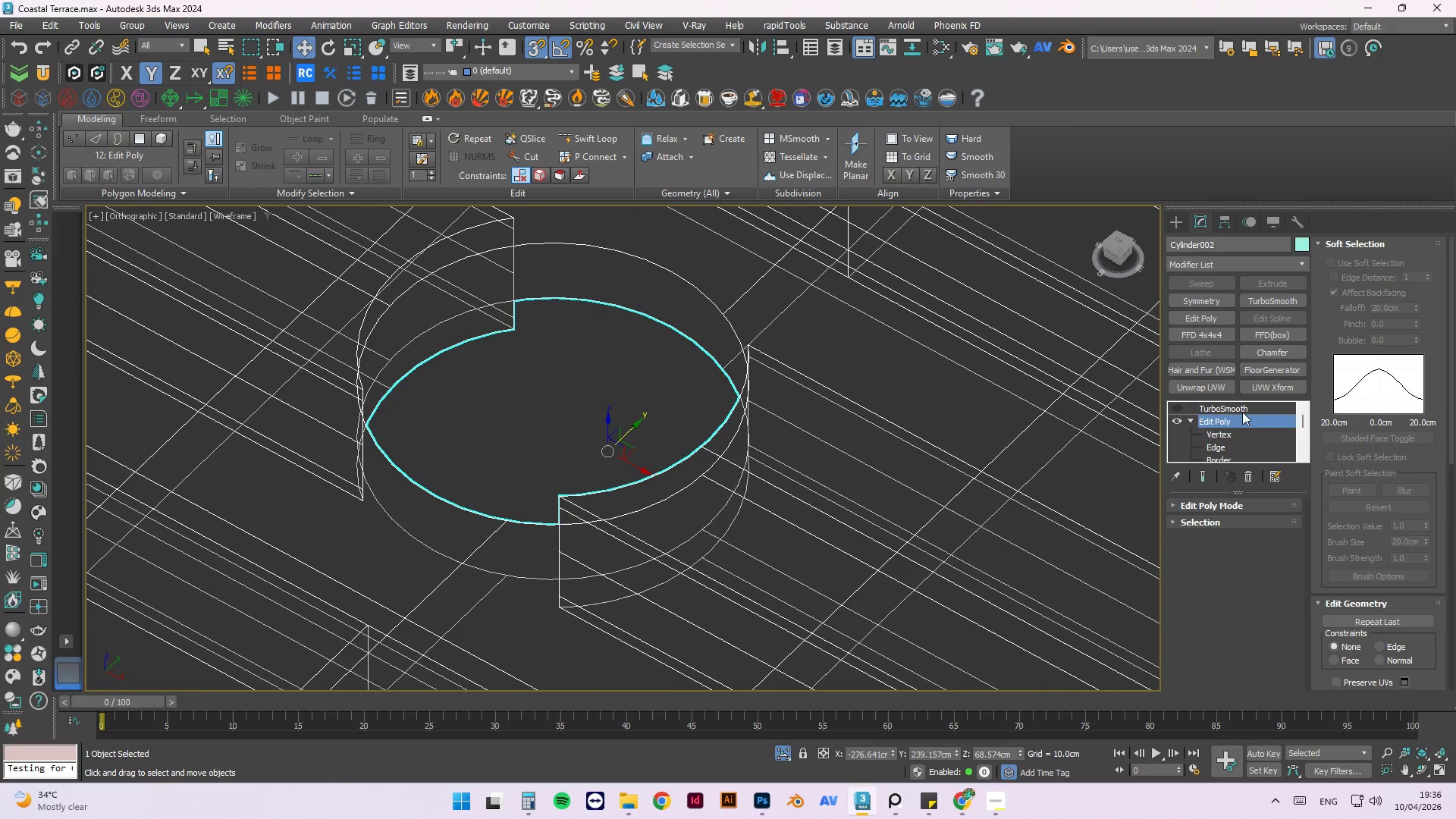 
left_click([1238, 407])
 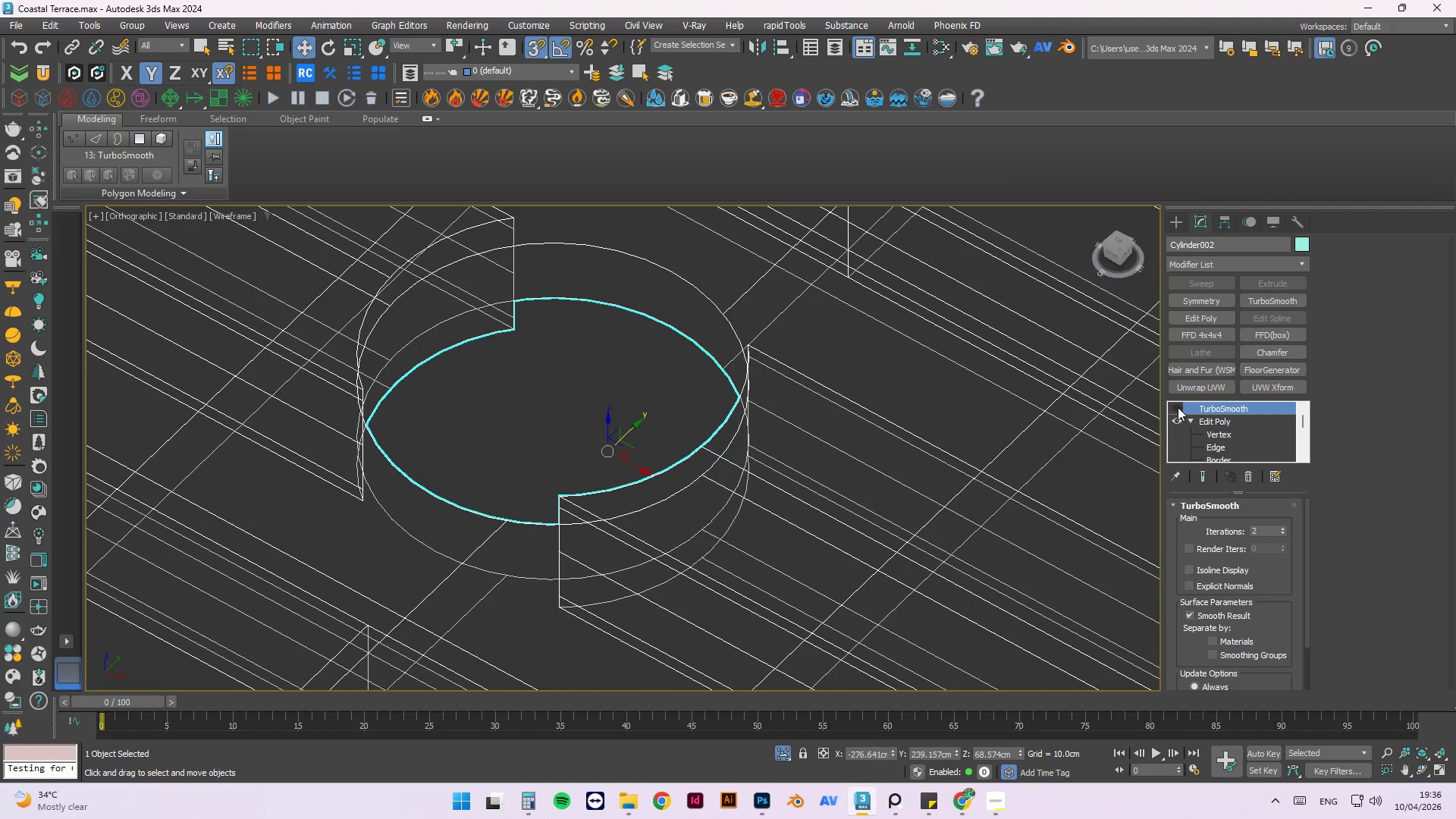 
left_click([1177, 407])
 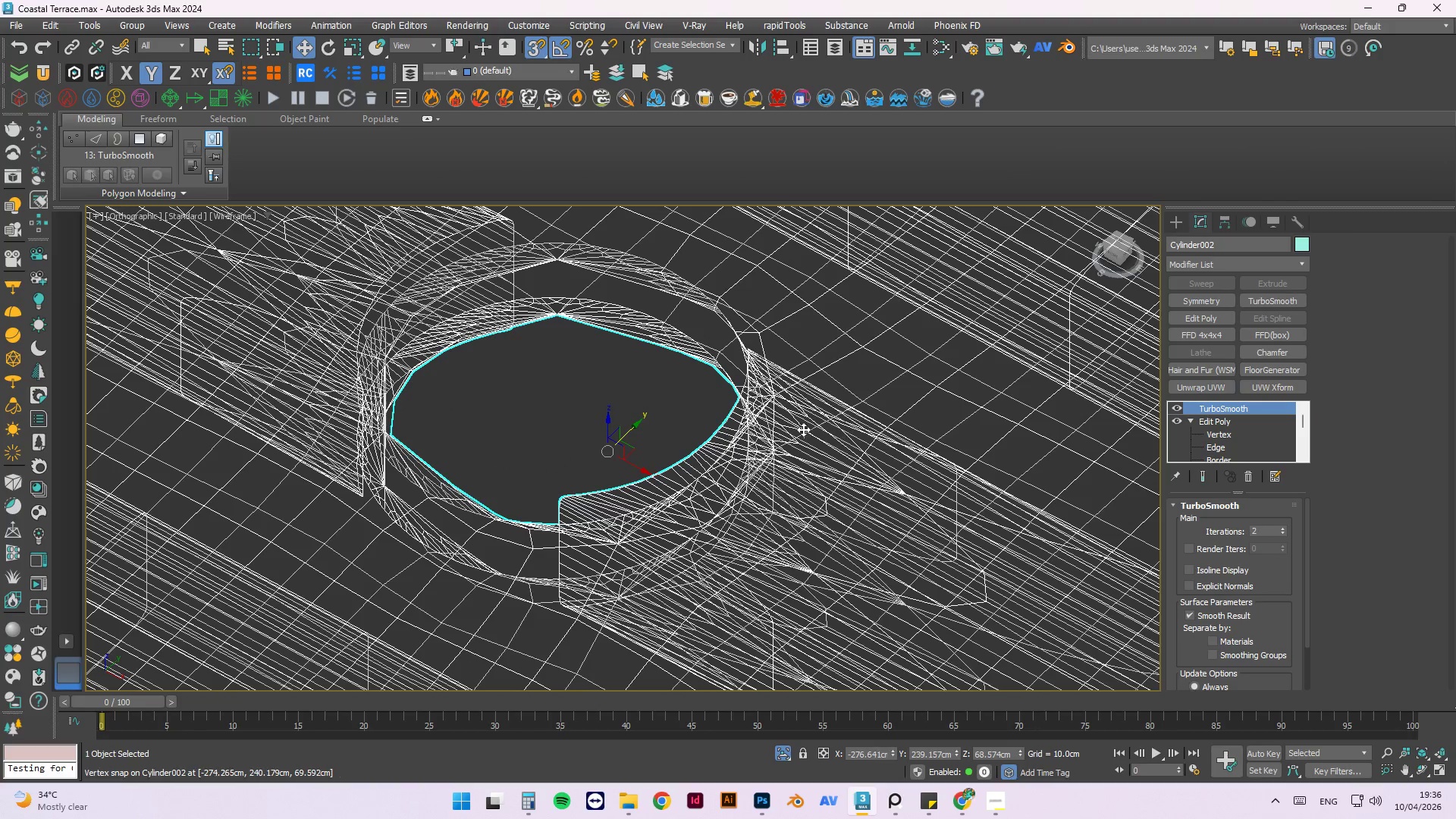 
scroll: coordinate [631, 397], scroll_direction: down, amount: 8.0
 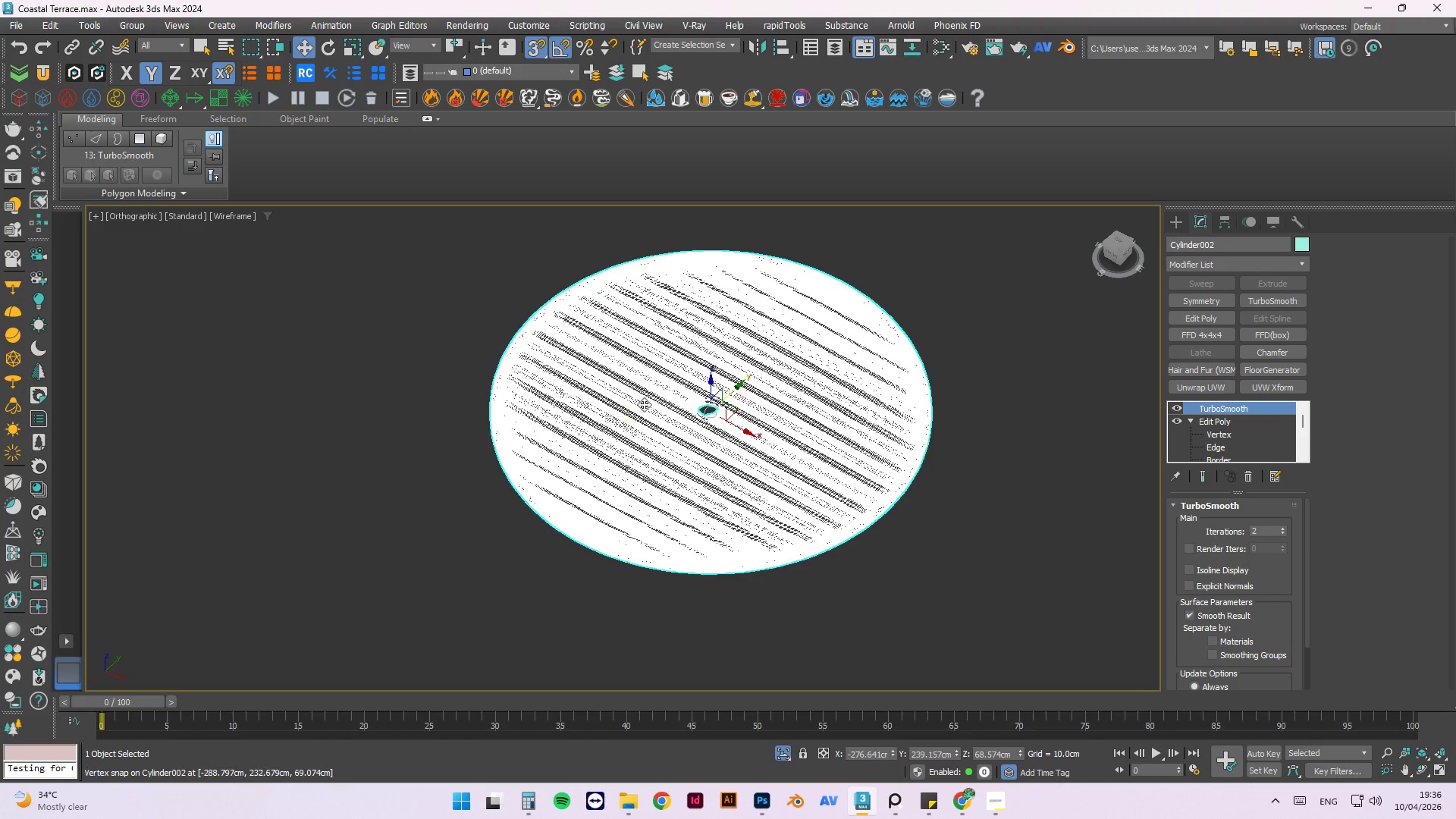 
key(F3)
 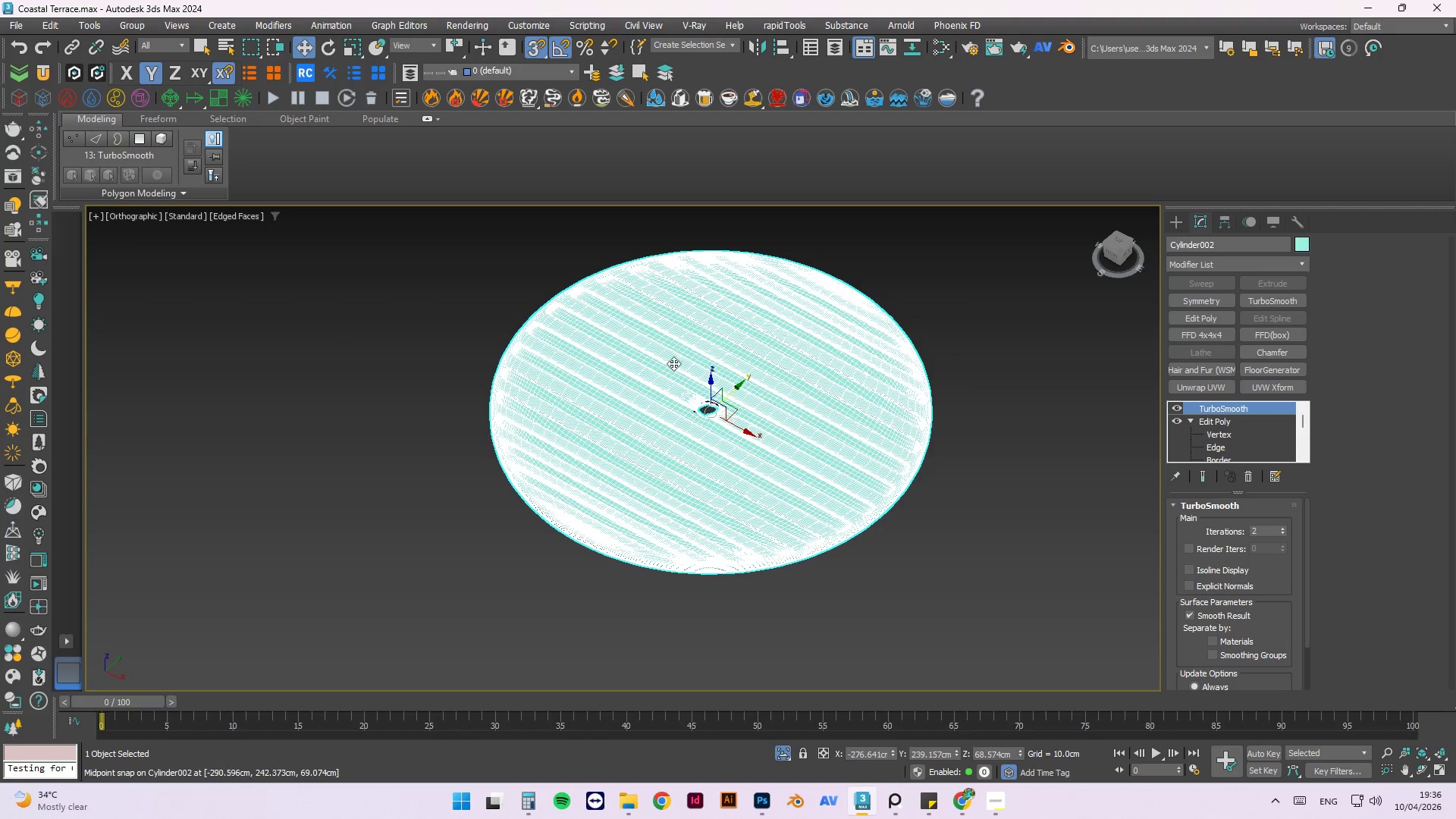 
scroll: coordinate [735, 470], scroll_direction: up, amount: 7.0
 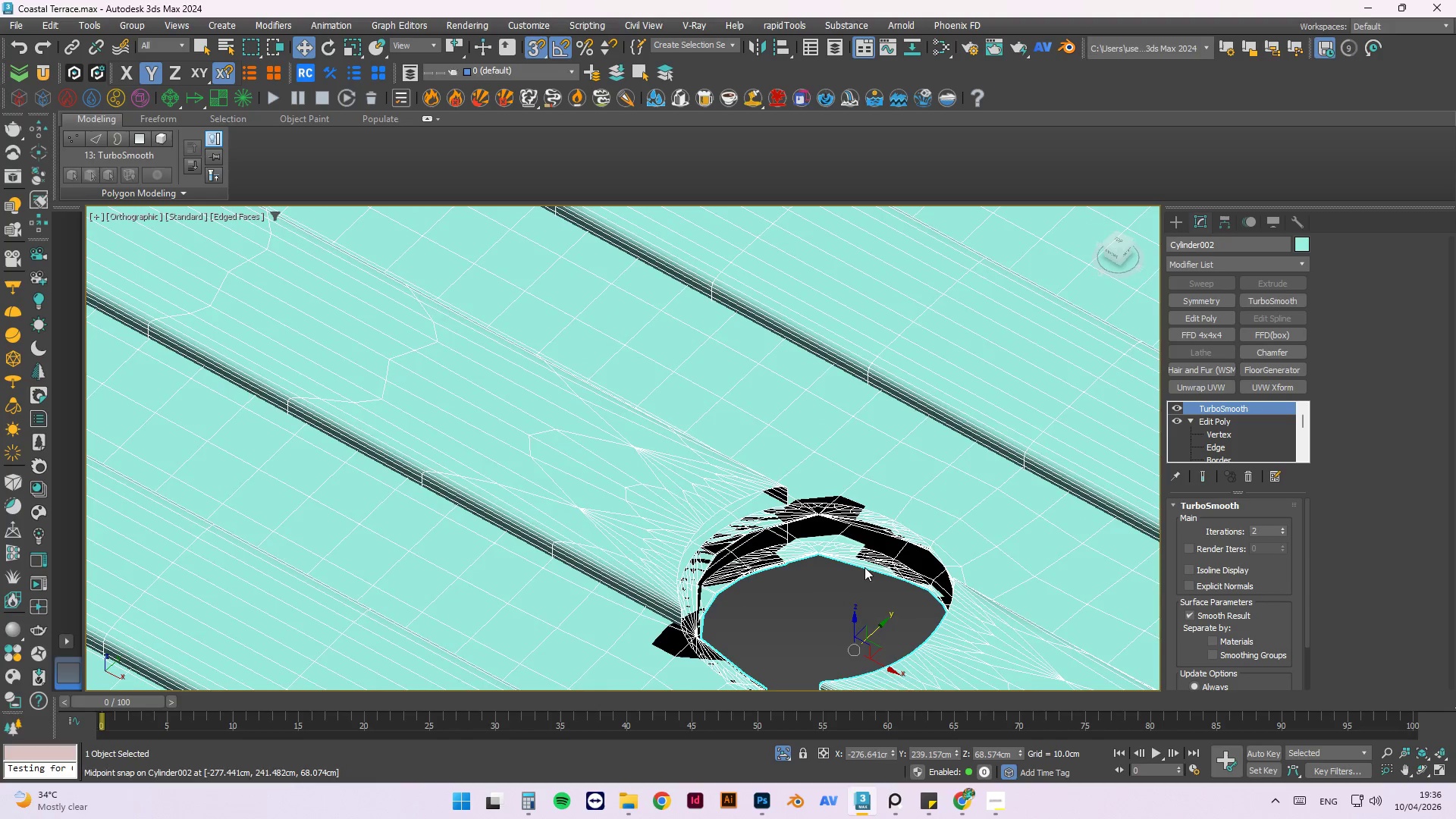 
hold_key(key=AltLeft, duration=1.5)
 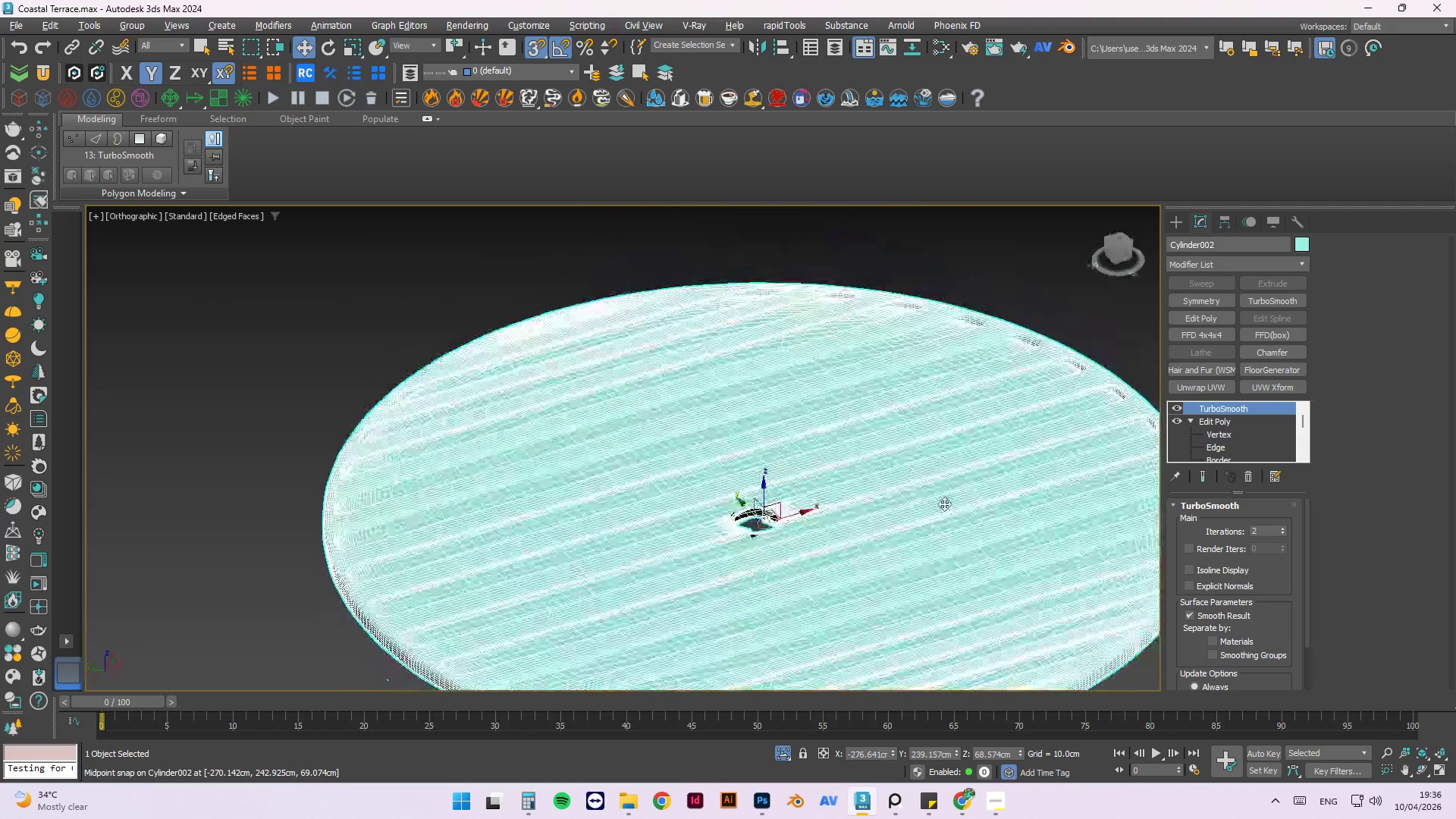 
scroll: coordinate [738, 501], scroll_direction: down, amount: 5.0
 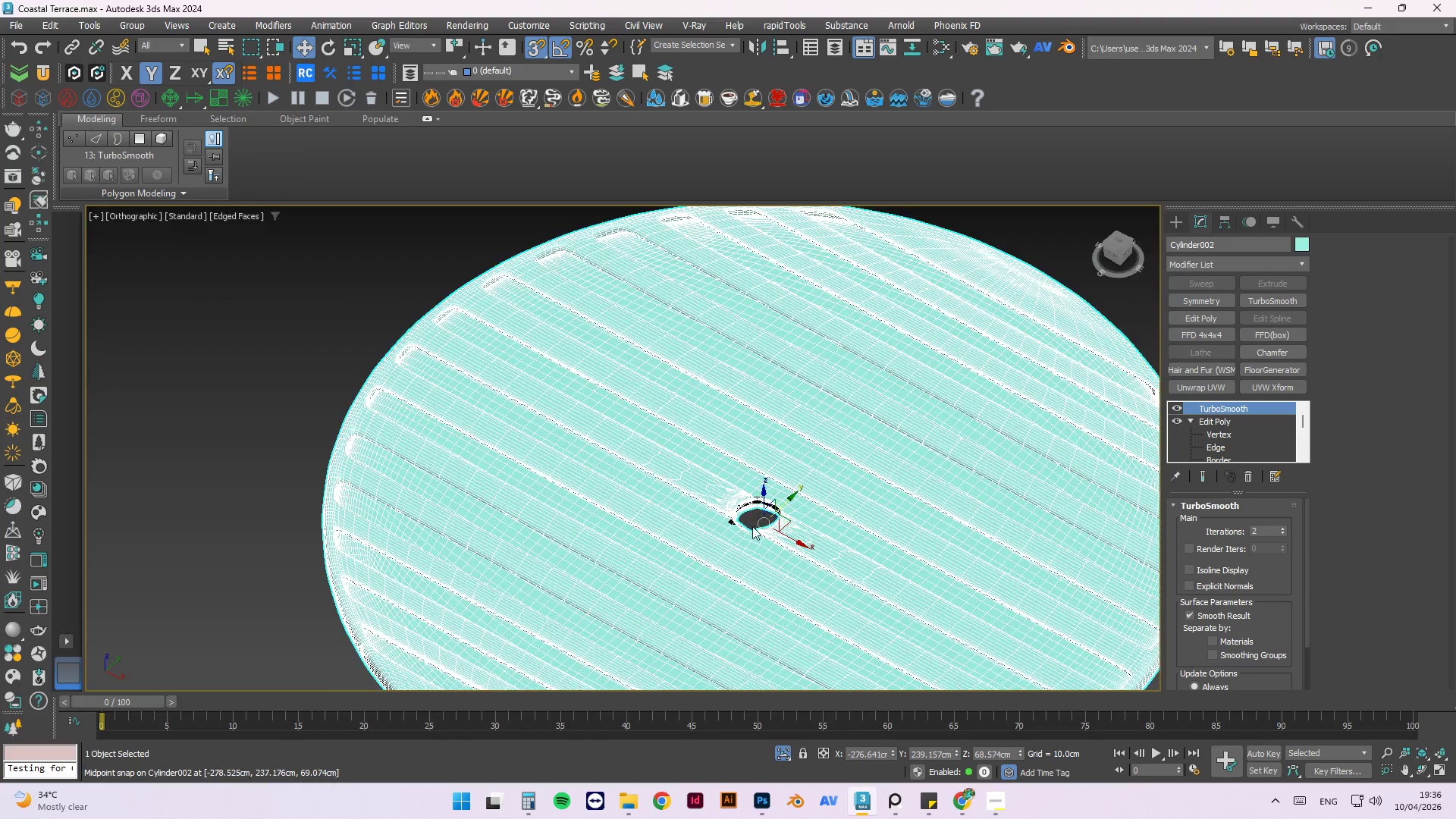 
hold_key(key=AltLeft, duration=1.36)
 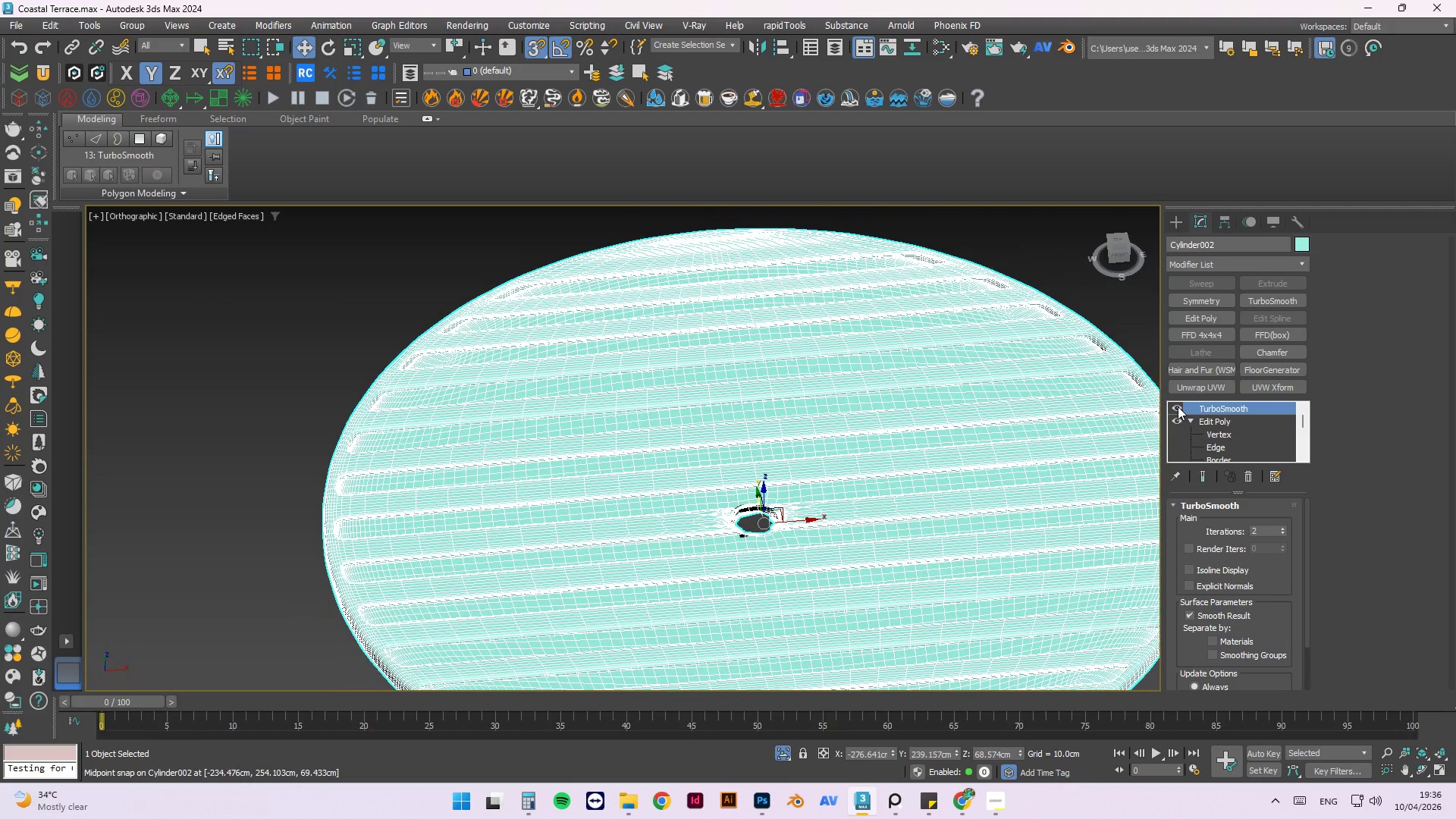 
scroll: coordinate [730, 524], scroll_direction: up, amount: 7.0
 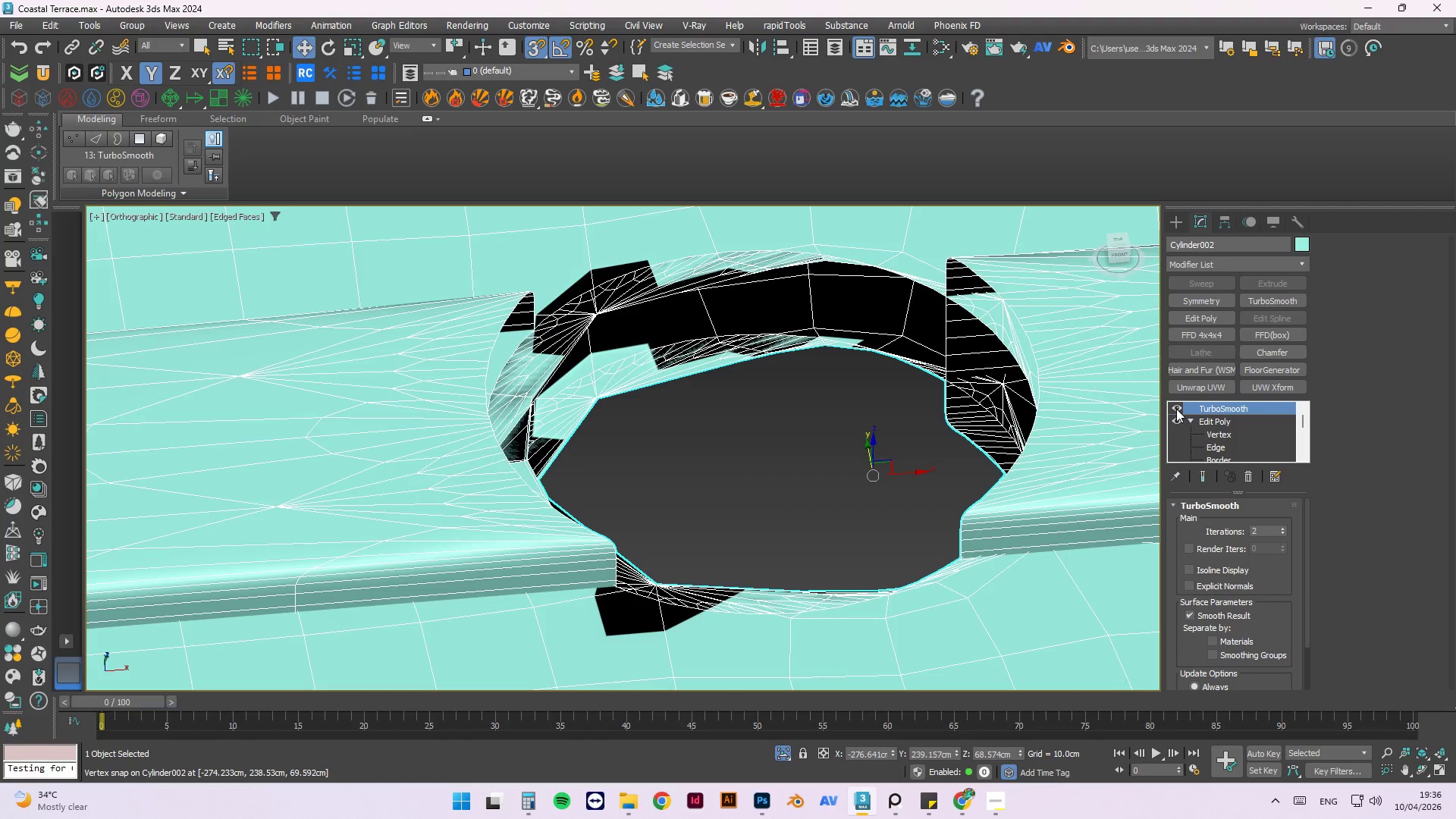 
left_click([1176, 409])
 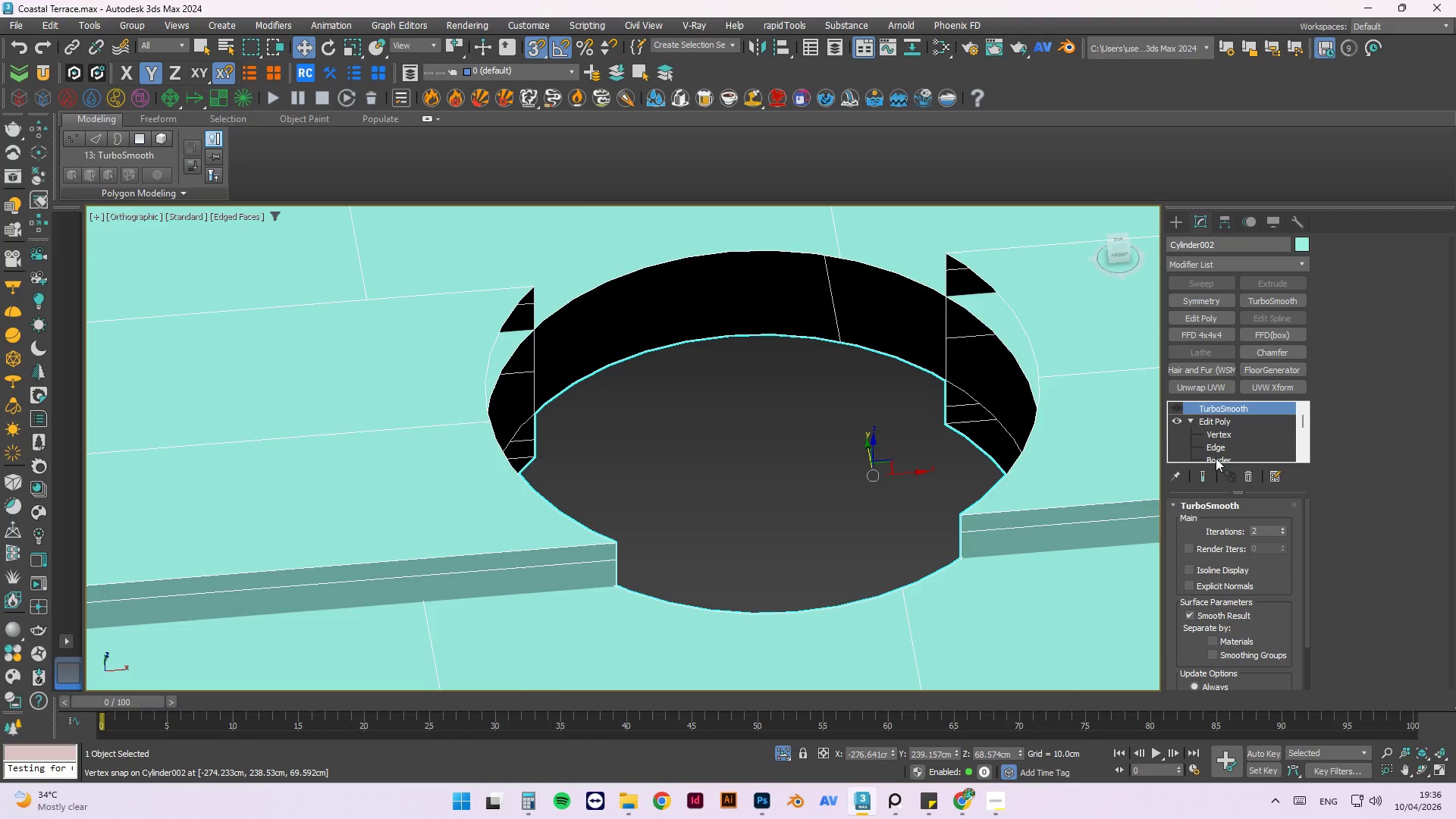 
left_click([1216, 459])
 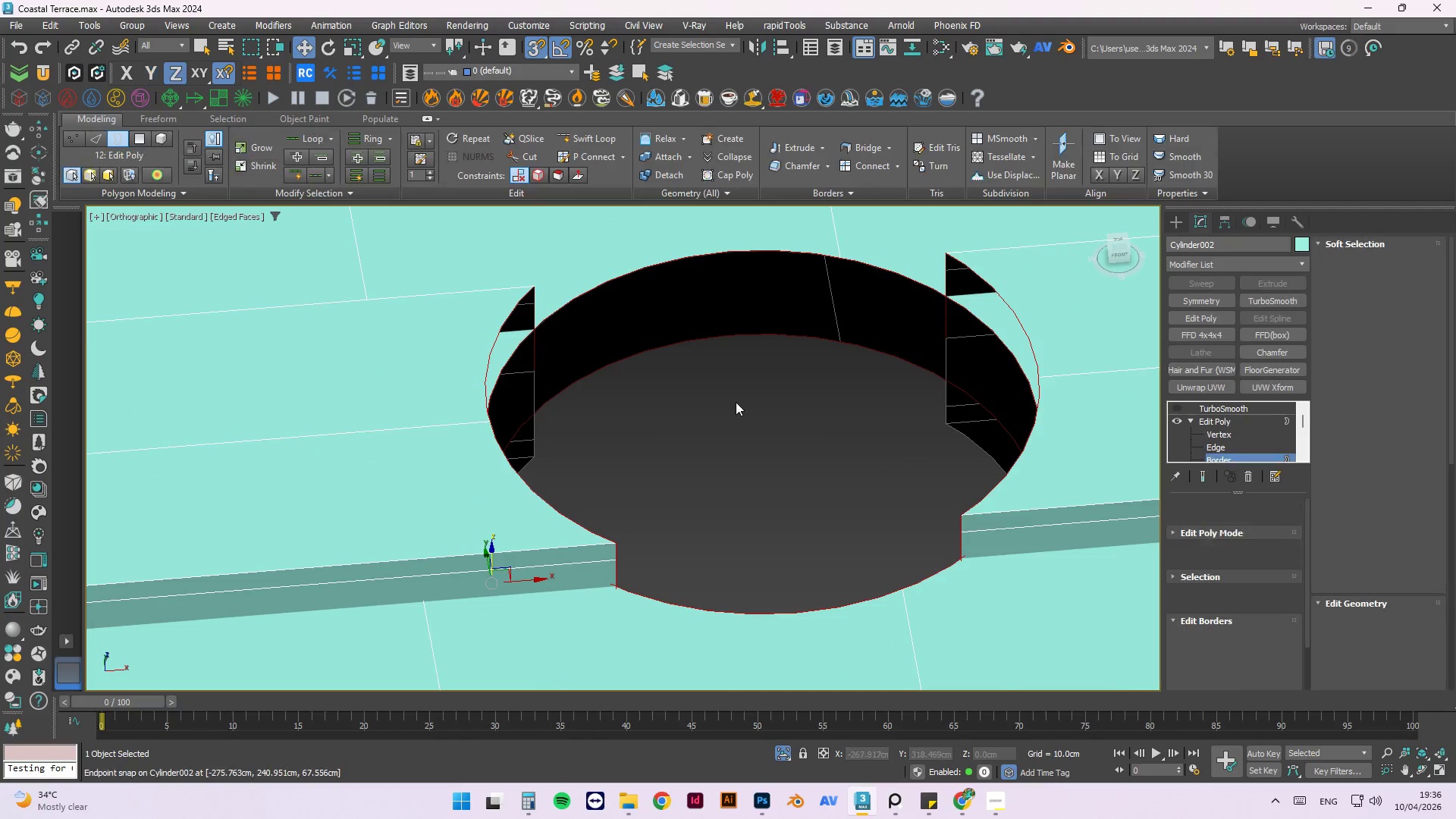 
scroll: coordinate [733, 399], scroll_direction: down, amount: 3.0
 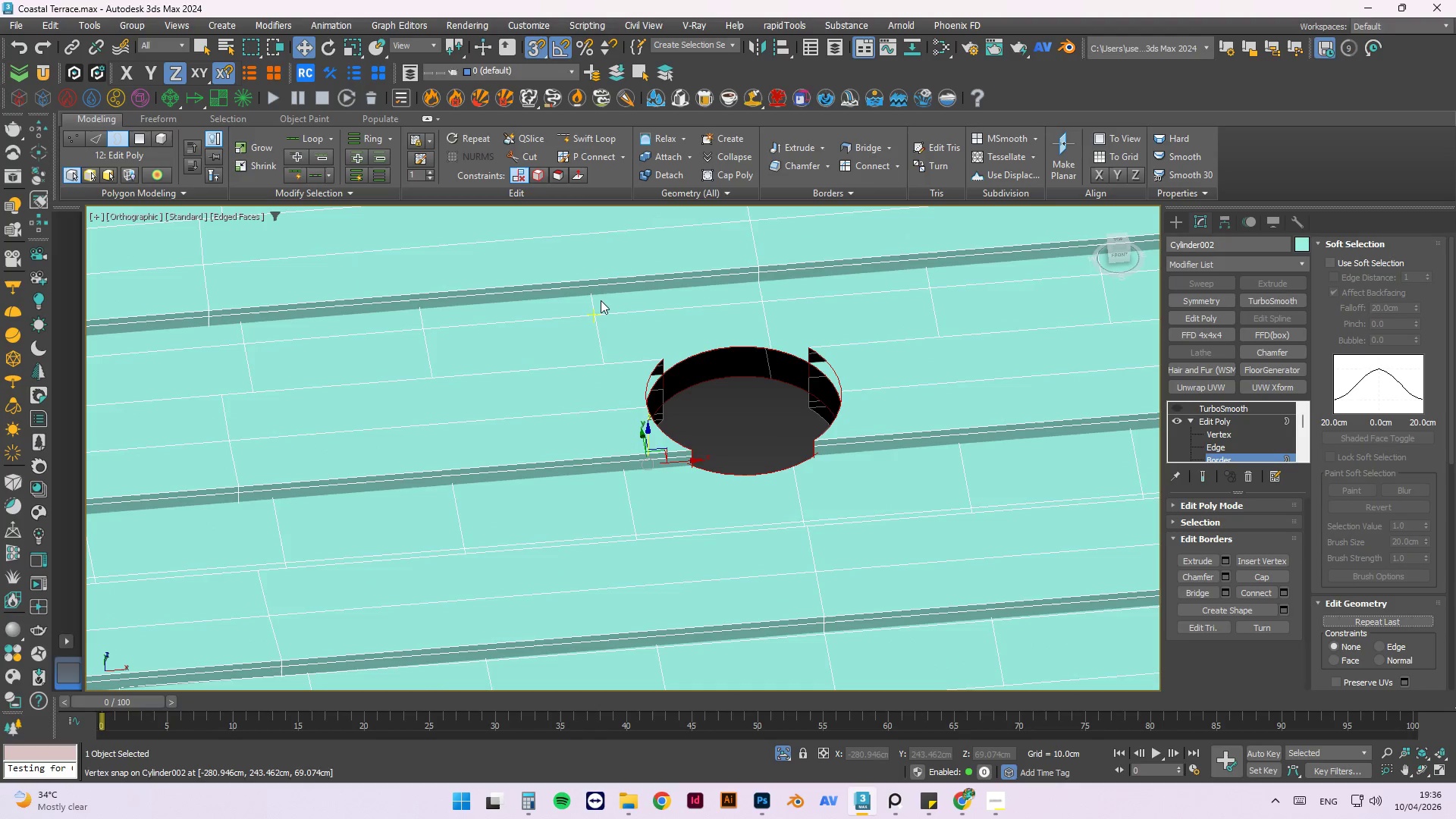 
left_click_drag(start_coordinate=[581, 297], to_coordinate=[906, 560])
 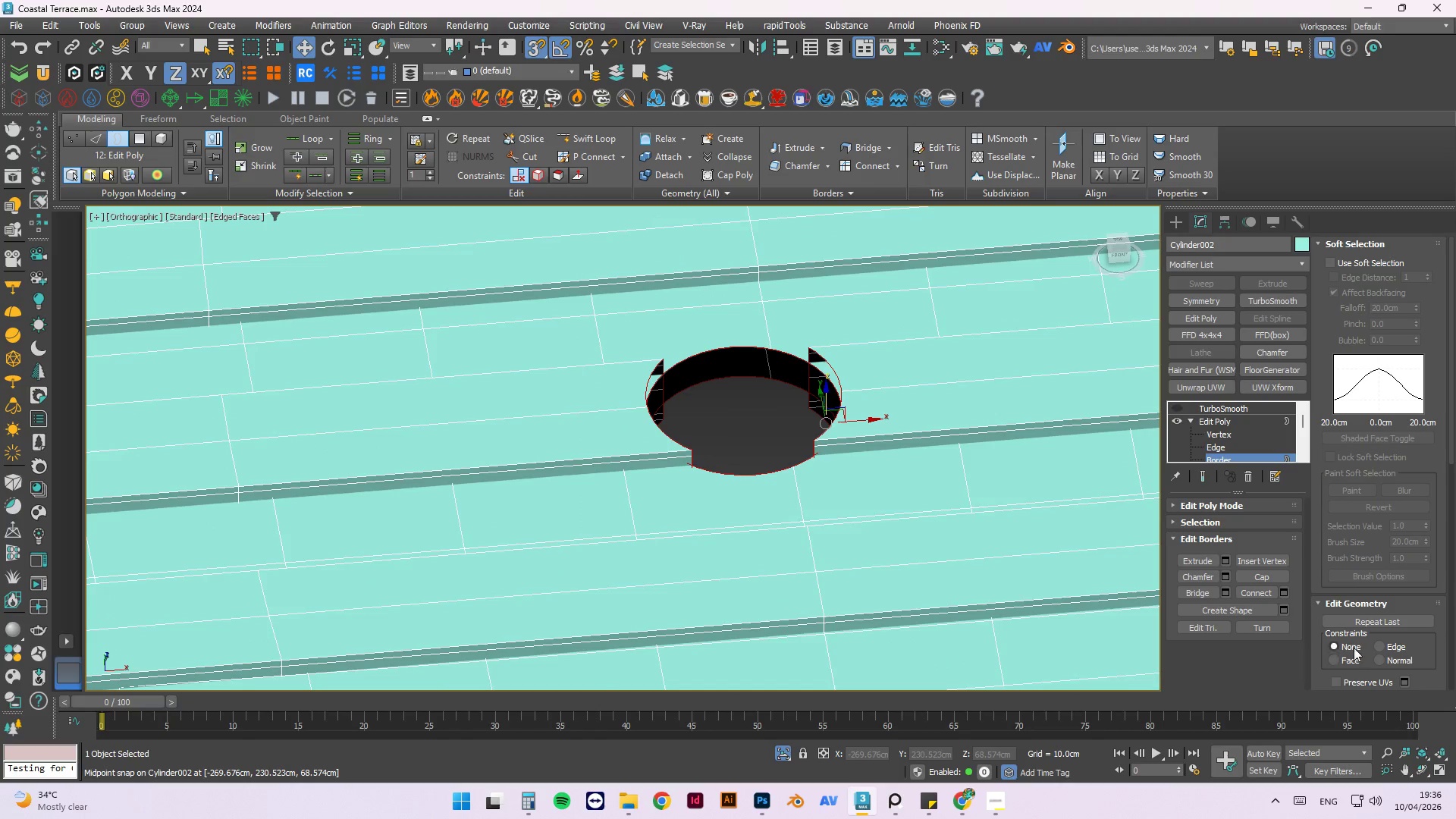 
left_click([1271, 576])
 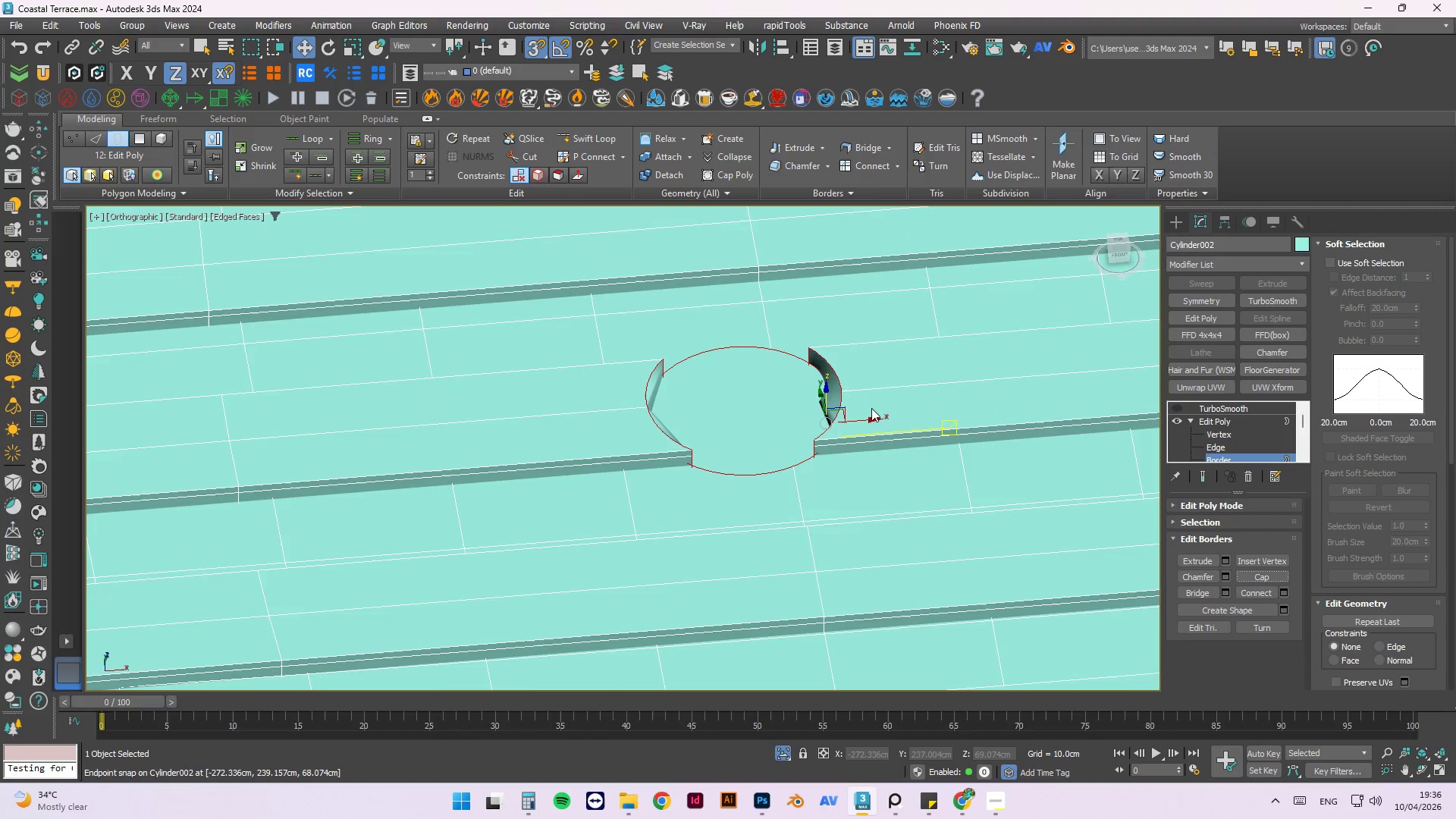 
hold_key(key=AltLeft, duration=1.5)
 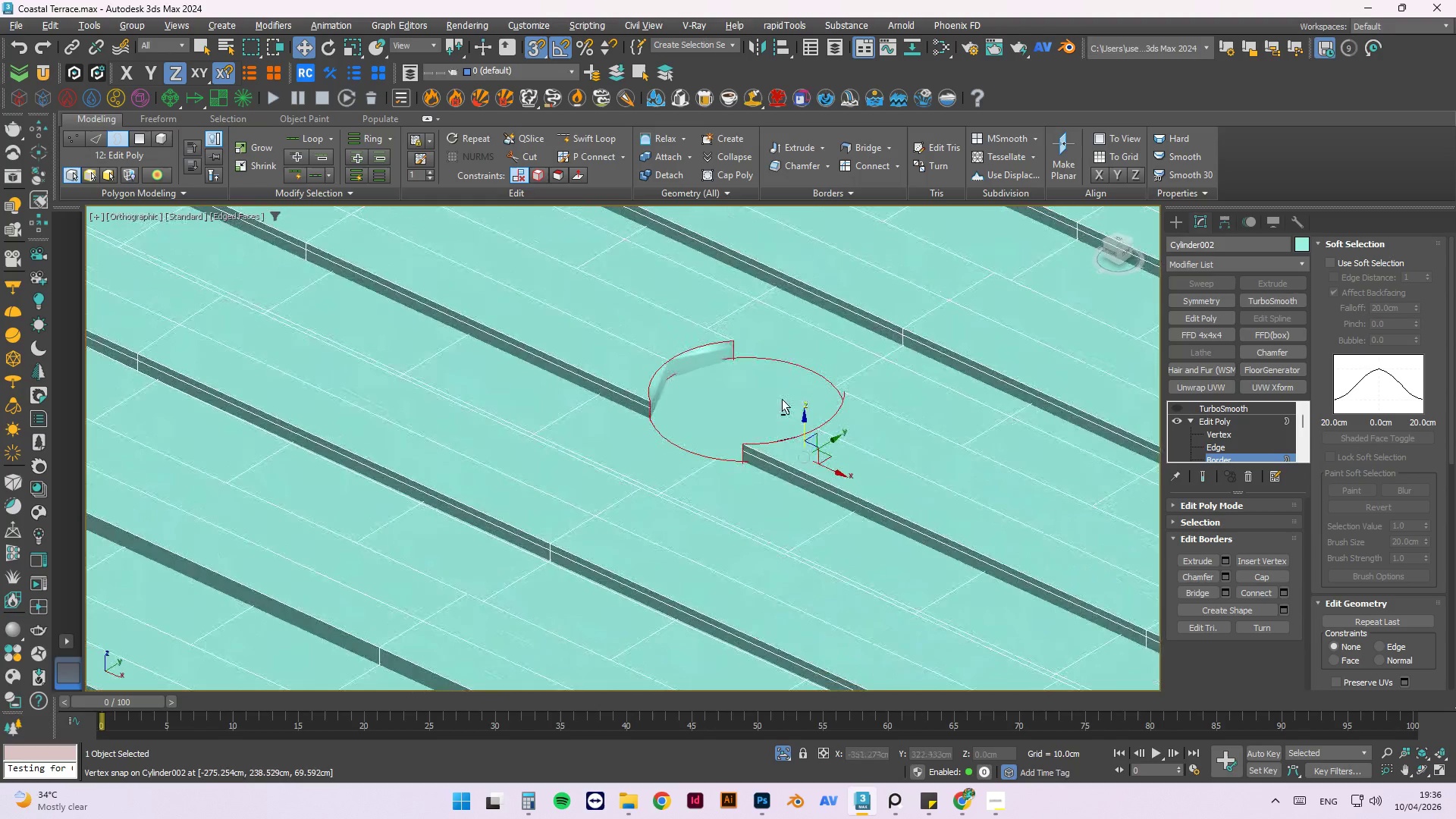 
hold_key(key=AltLeft, duration=0.66)
 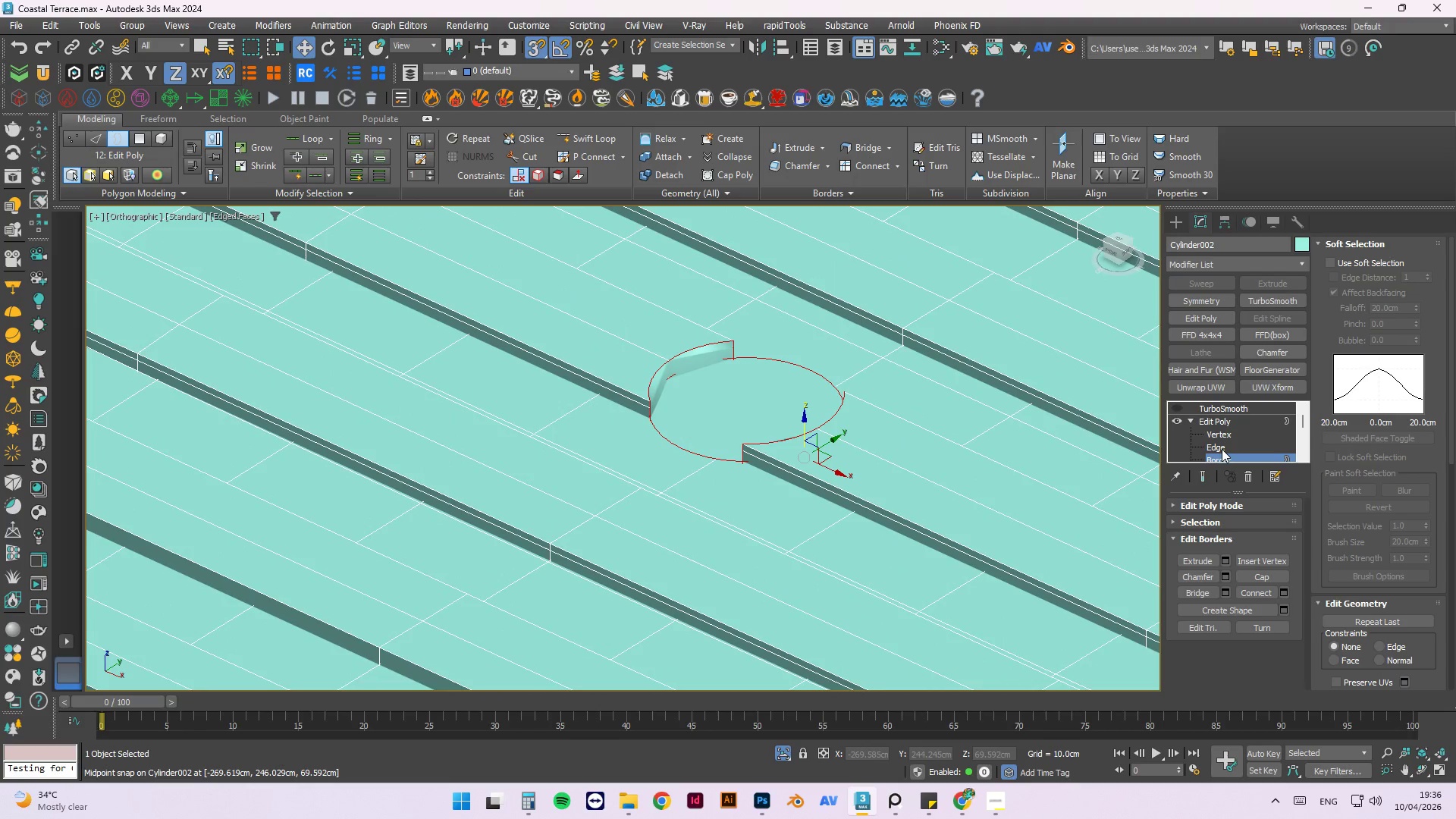 
scroll: coordinate [1233, 425], scroll_direction: down, amount: 1.0
 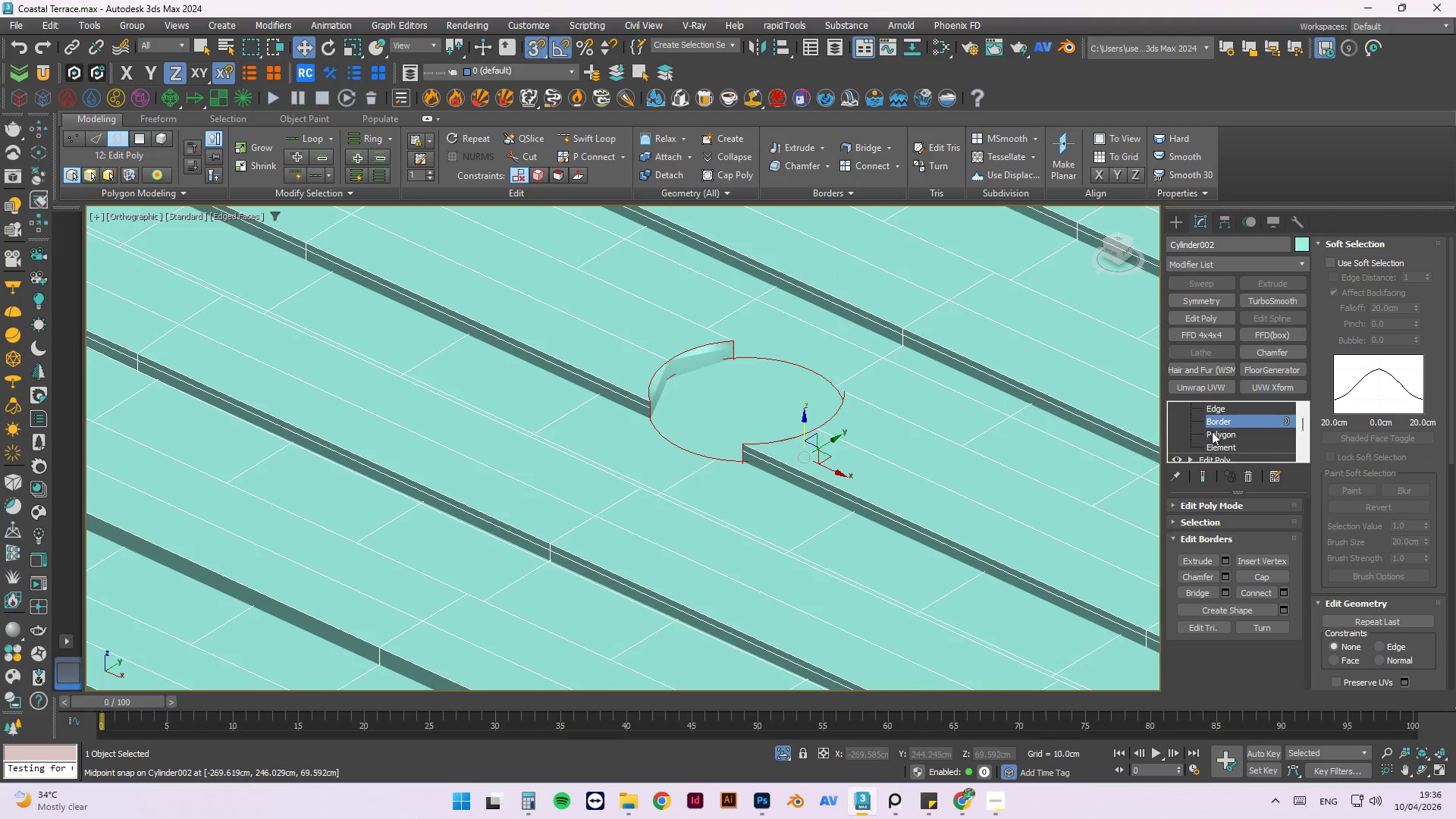 
left_click([1219, 431])
 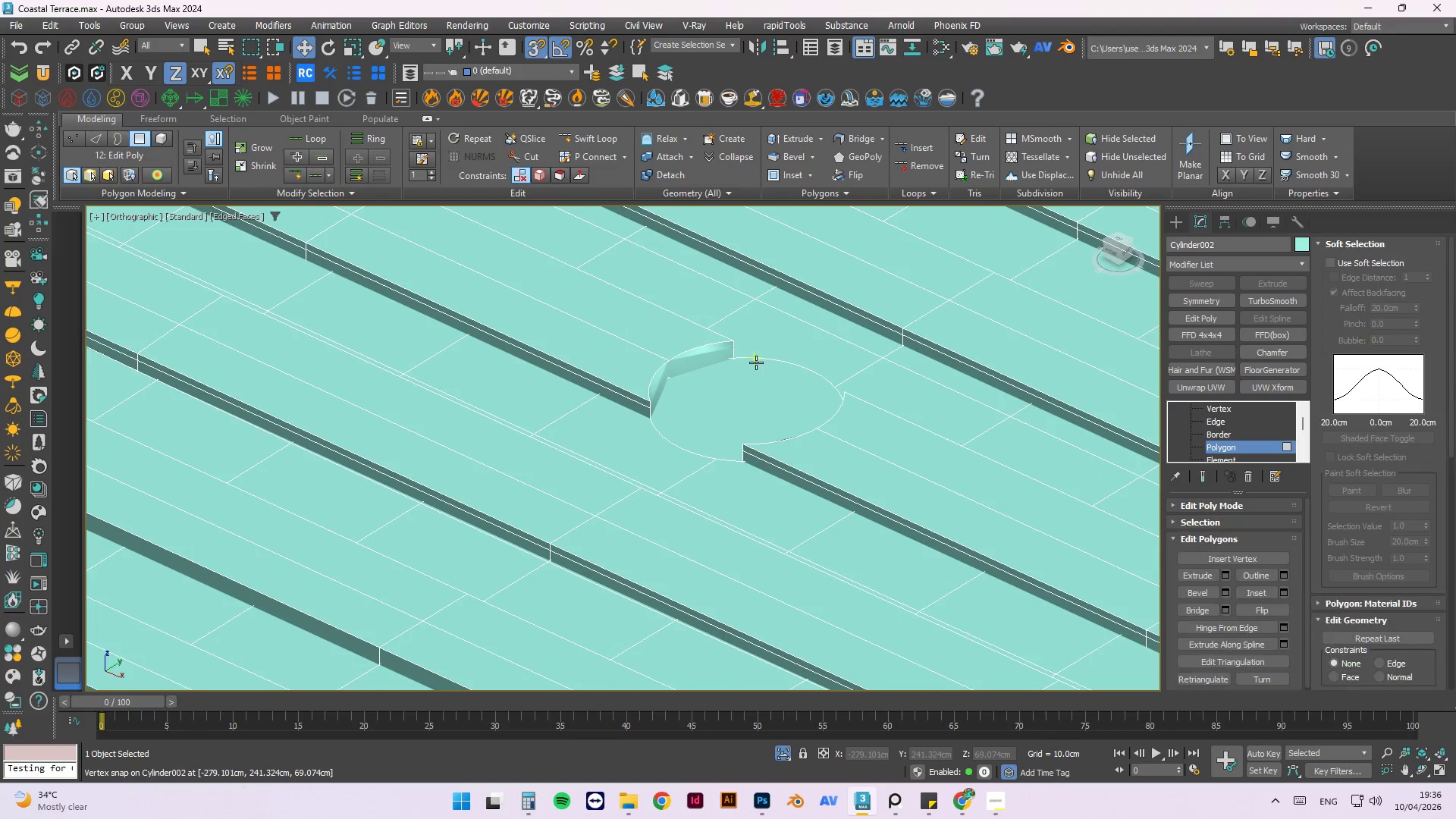 
left_click([762, 386])
 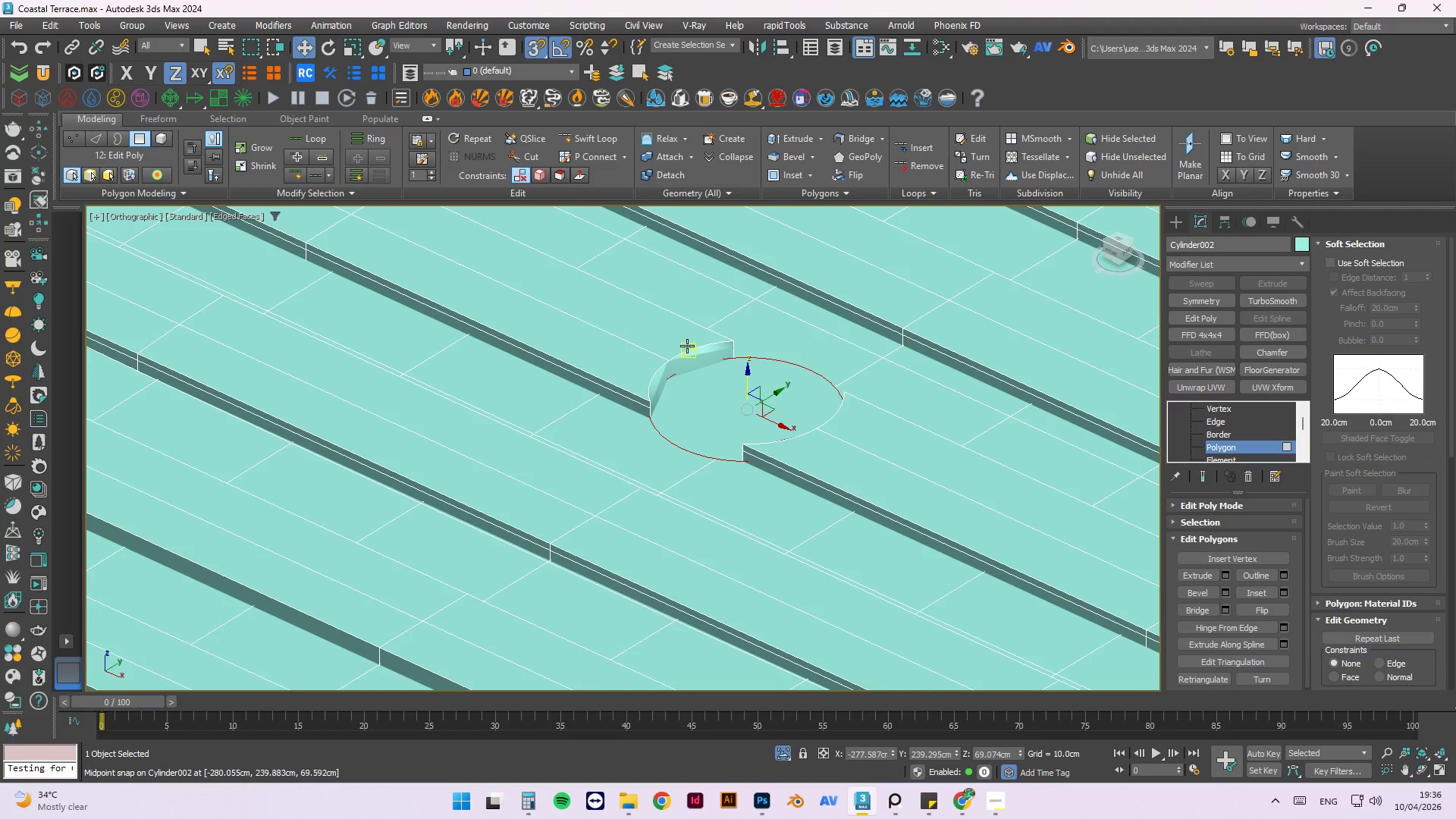 
hold_key(key=ShiftLeft, duration=1.5)
left_click_drag(start_coordinate=[748, 370], to_coordinate=[796, 800])
 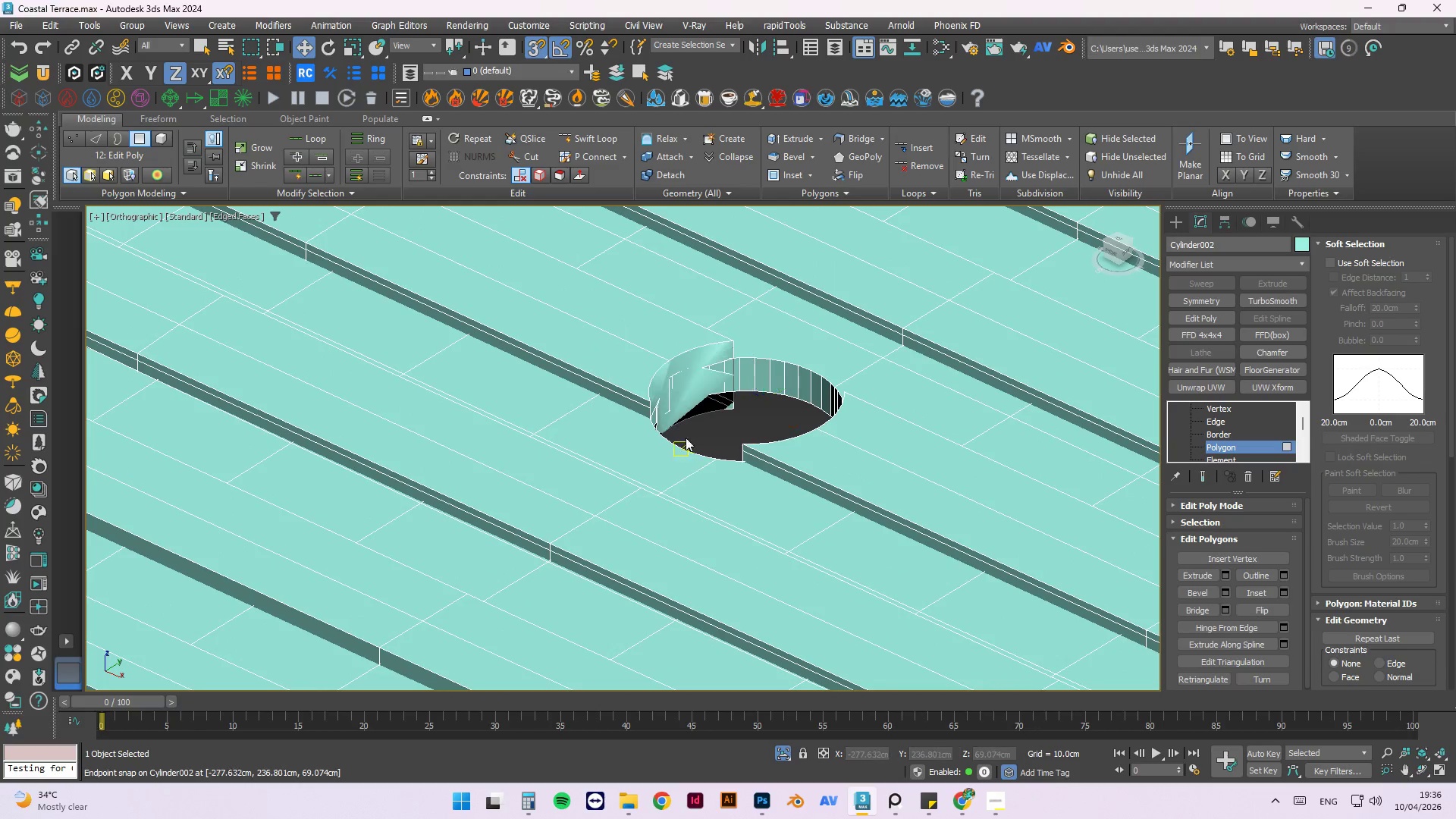 
hold_key(key=ShiftLeft, duration=0.61)
 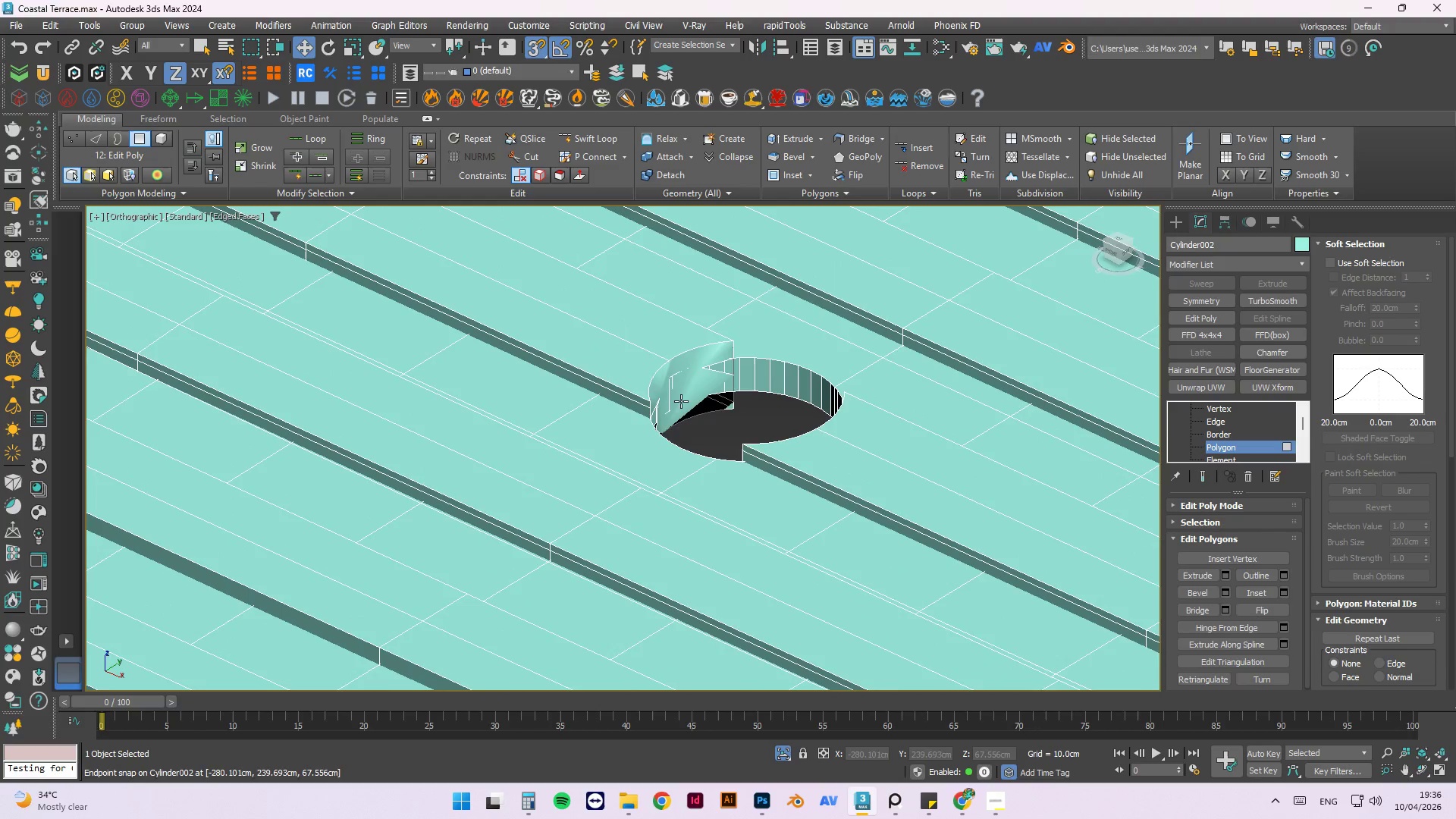 
hold_key(key=AltLeft, duration=1.5)
 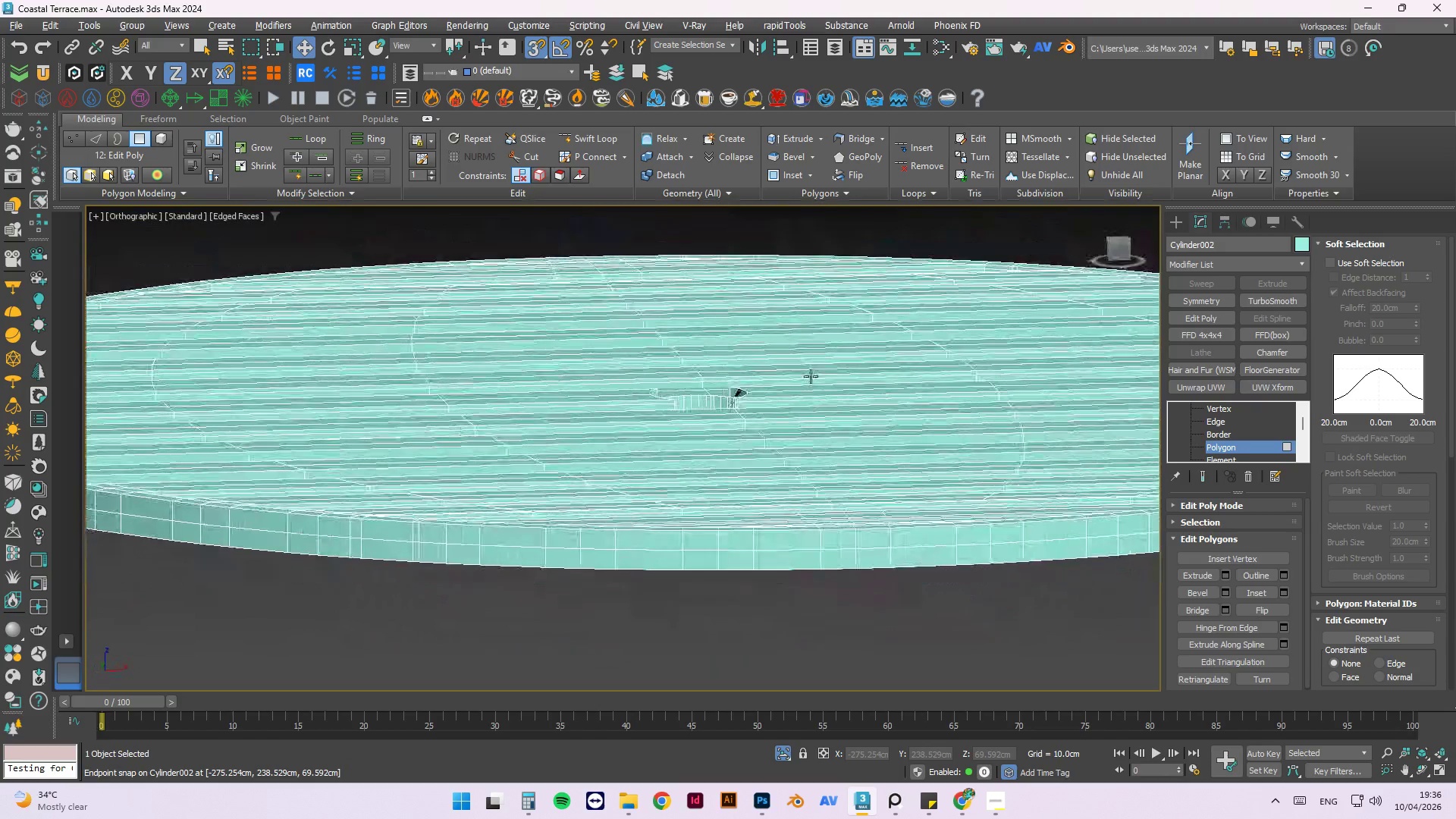 
scroll: coordinate [663, 383], scroll_direction: down, amount: 2.0
 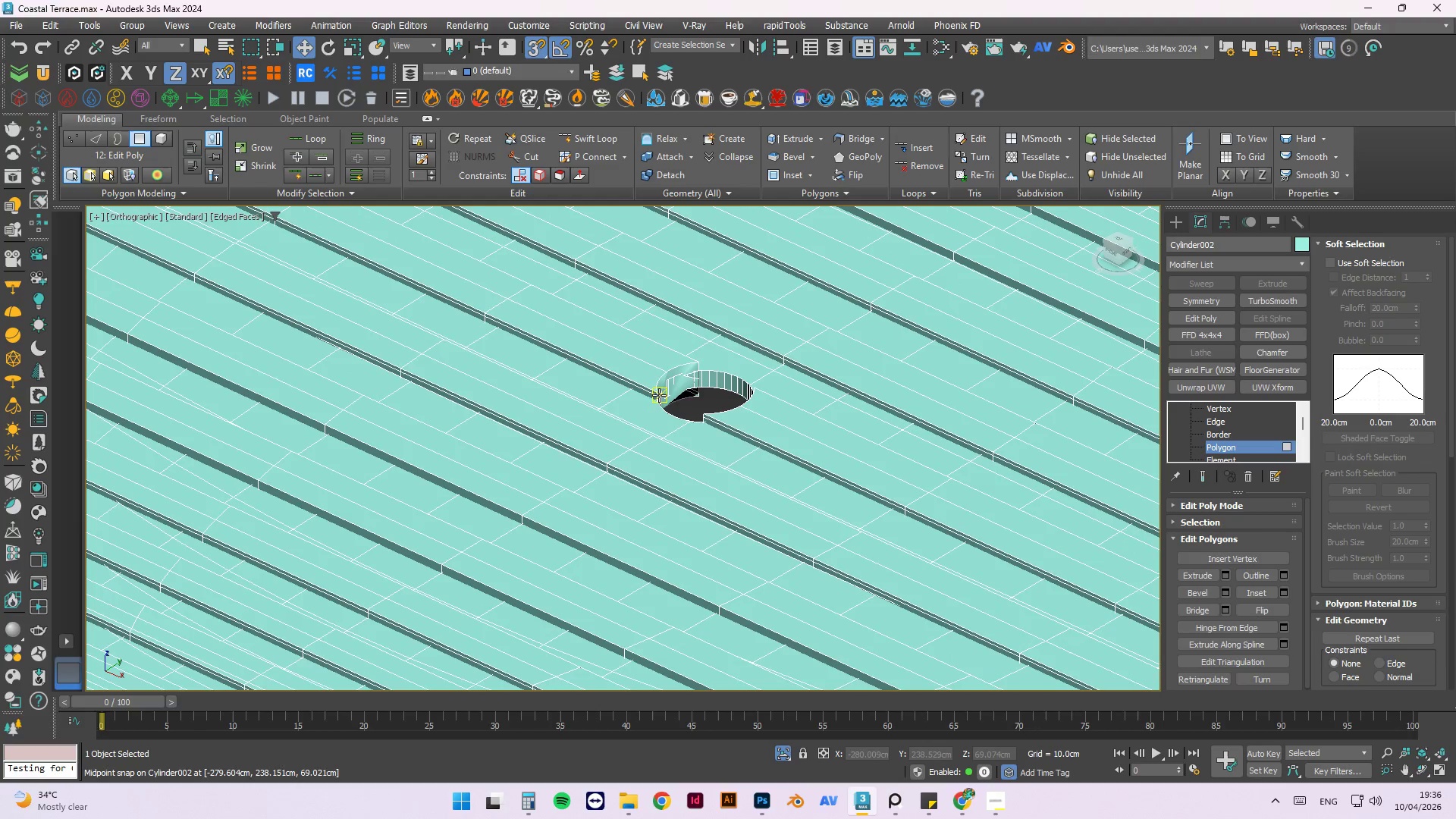 
hold_key(key=AltLeft, duration=1.51)
 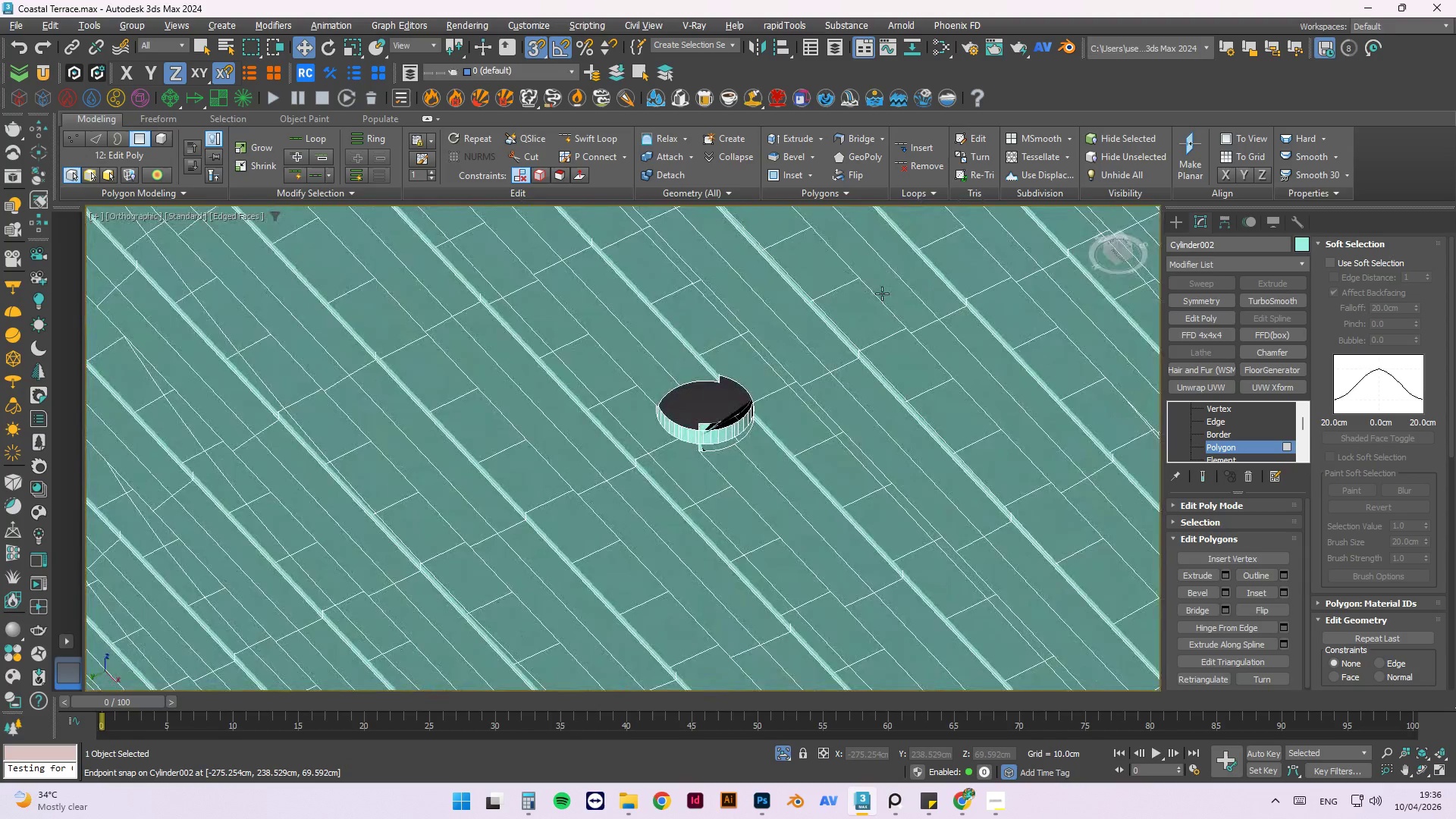 
hold_key(key=AltLeft, duration=1.16)
 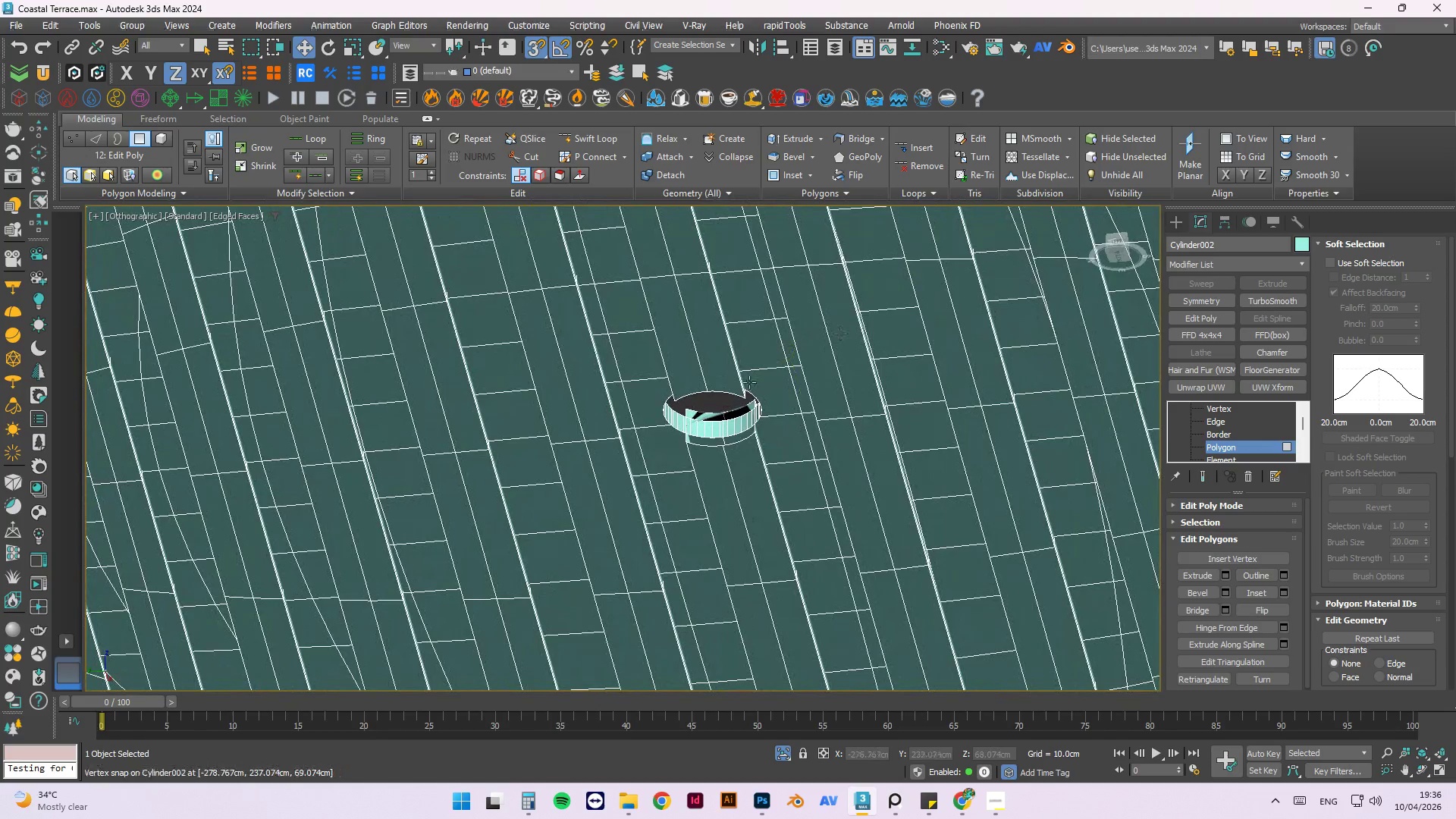 
hold_key(key=AltLeft, duration=1.5)
 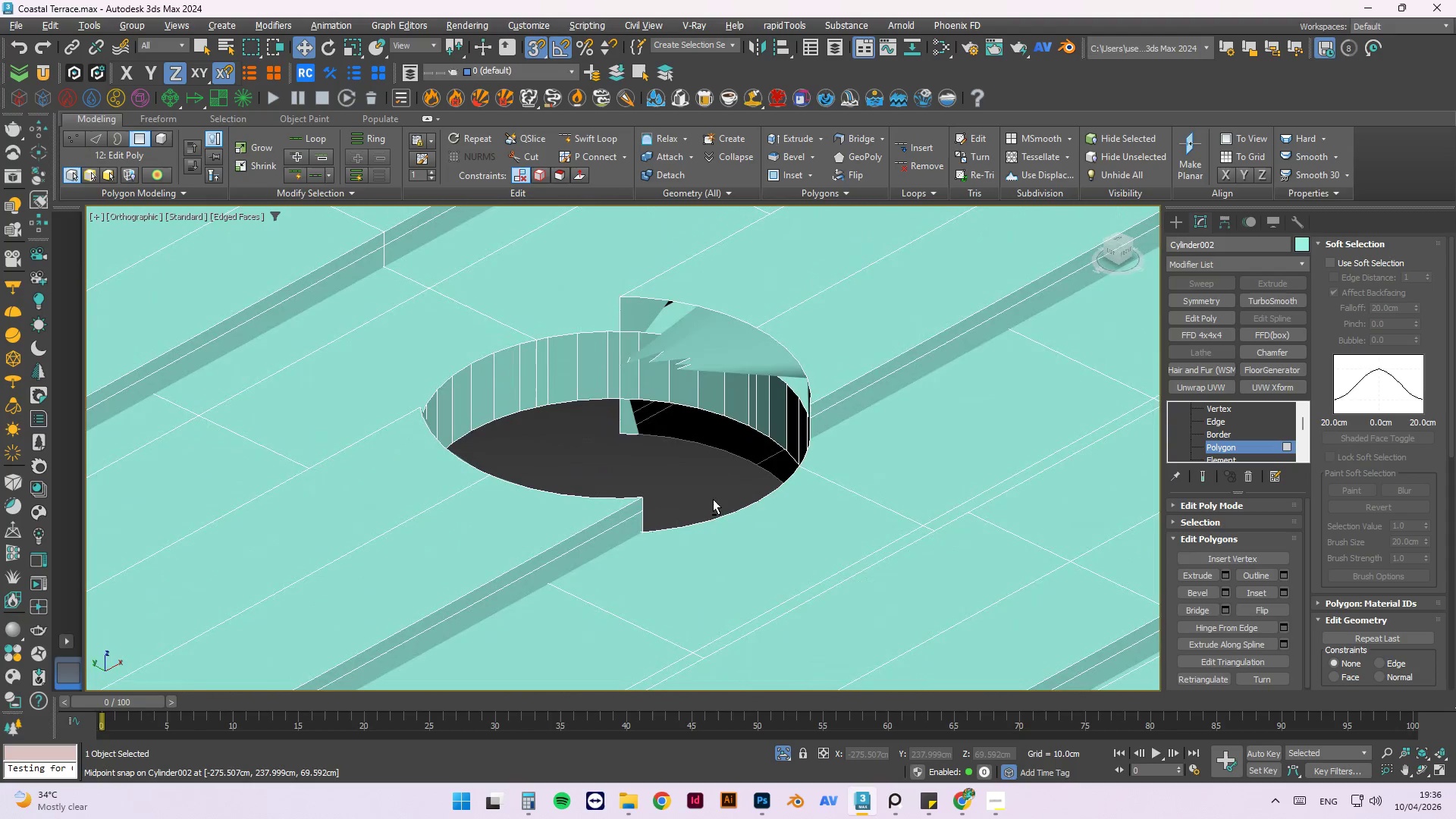 
scroll: coordinate [723, 433], scroll_direction: up, amount: 4.0
 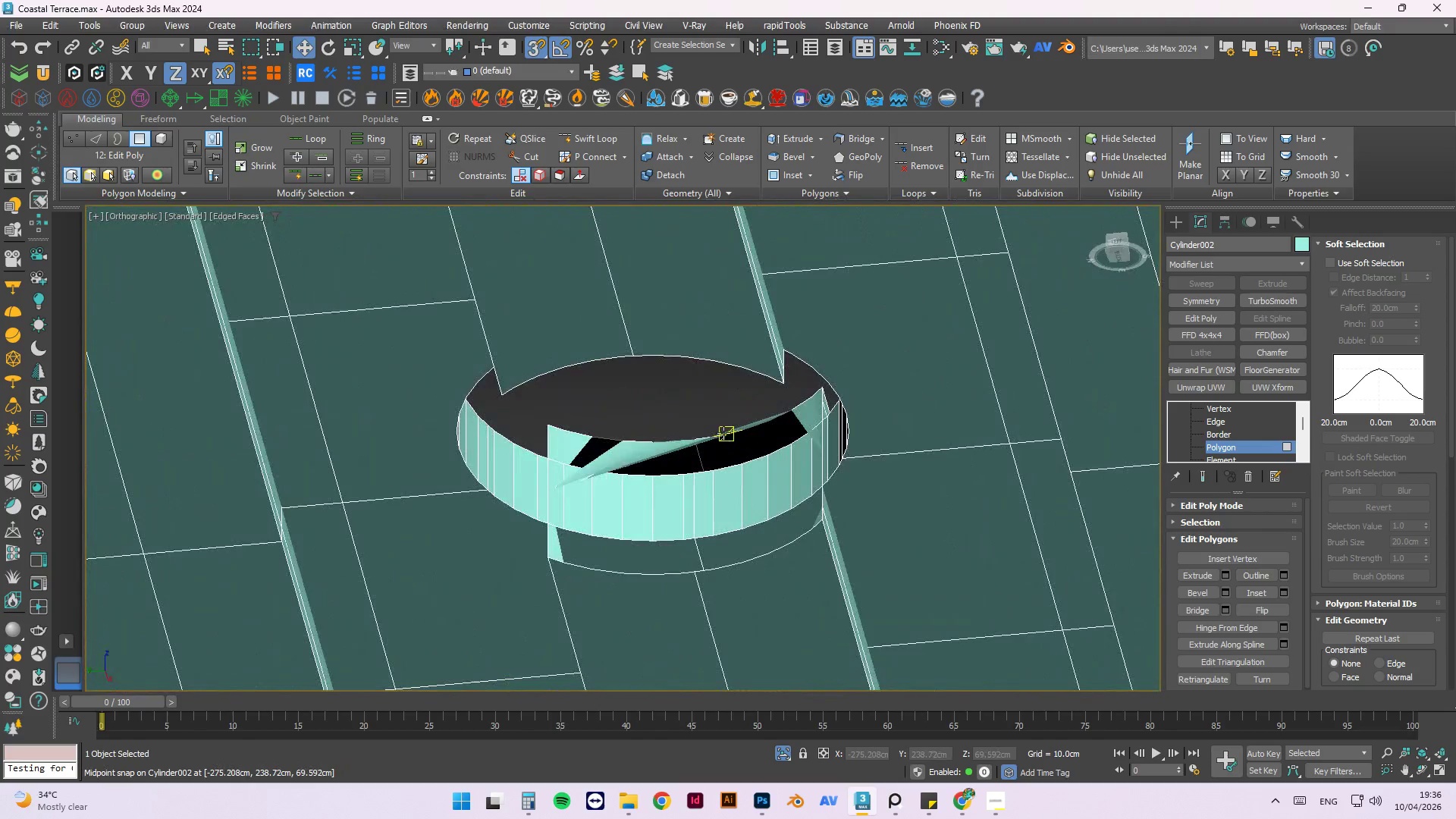 
key(Alt+AltLeft)
 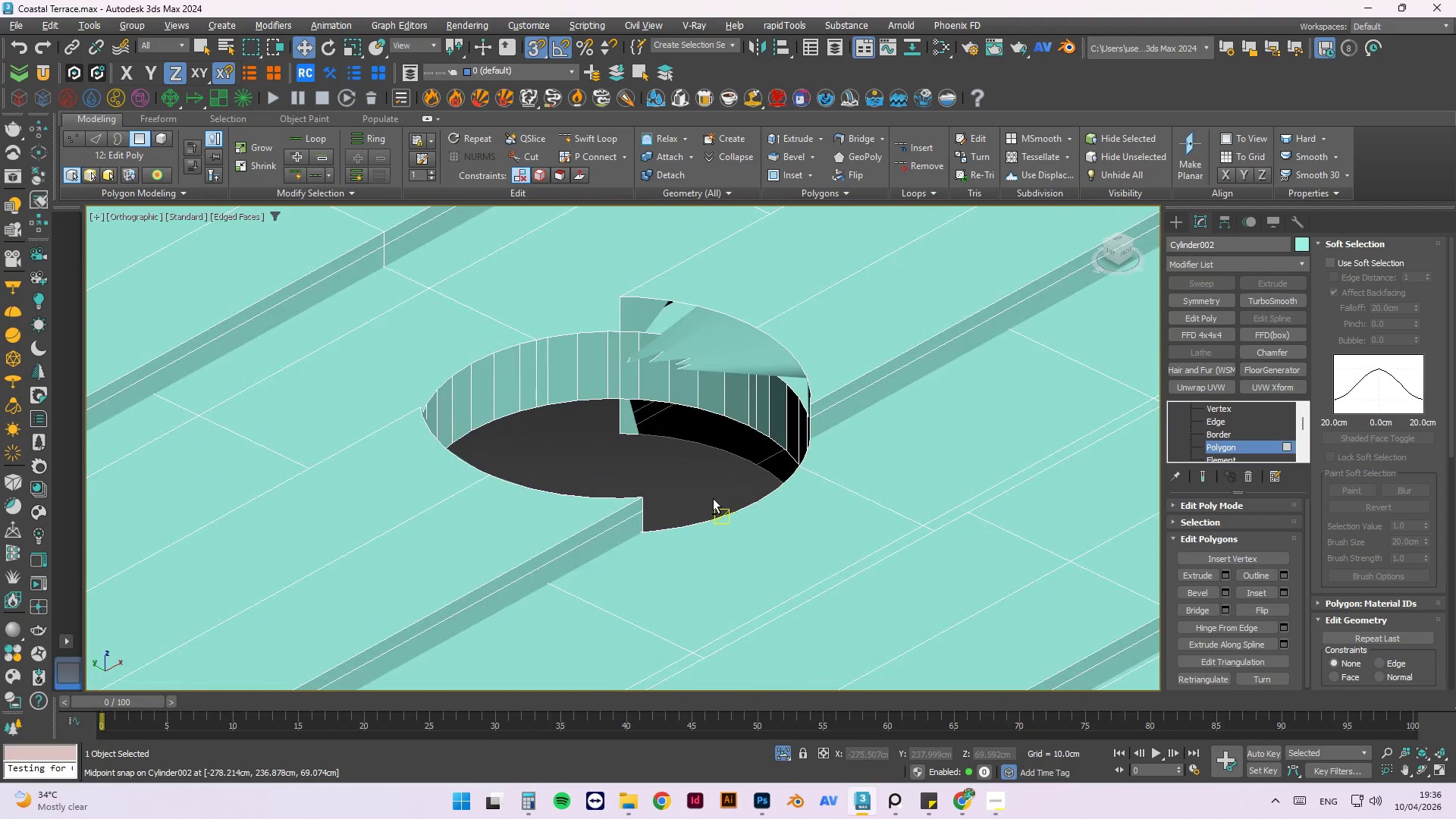 
key(Alt+AltLeft)
 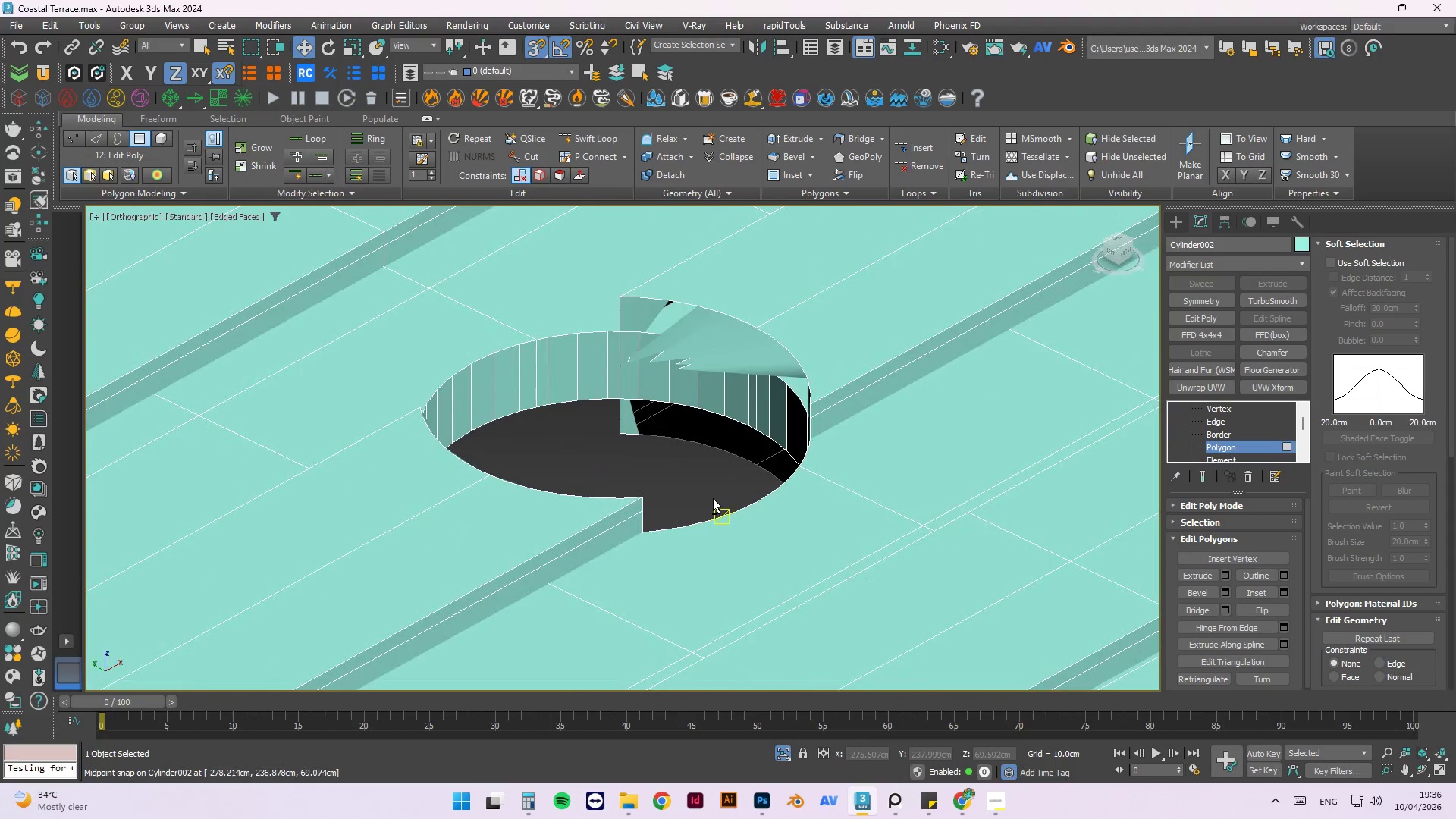 
key(Alt+AltLeft)
 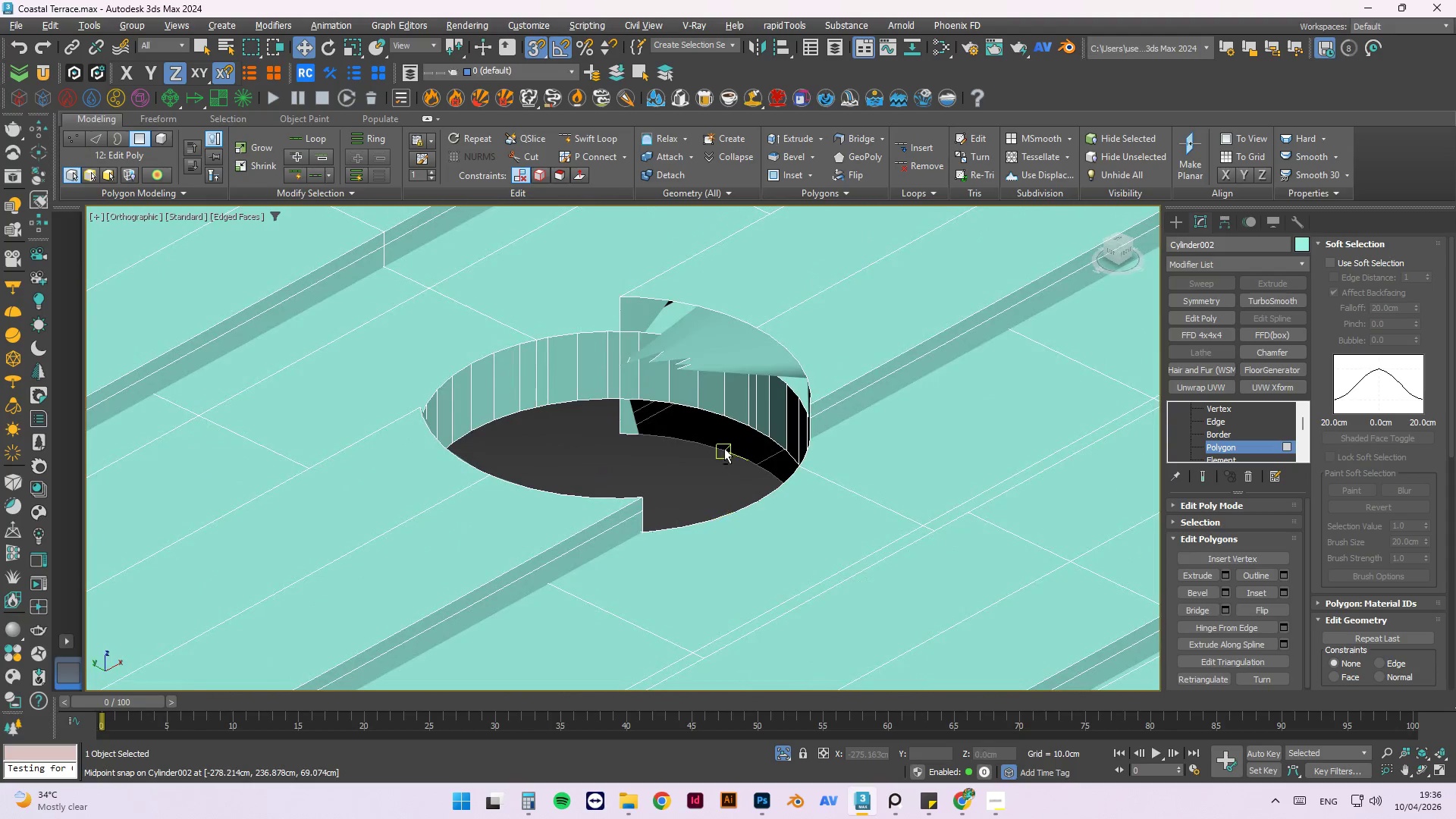 
key(Alt+AltLeft)
 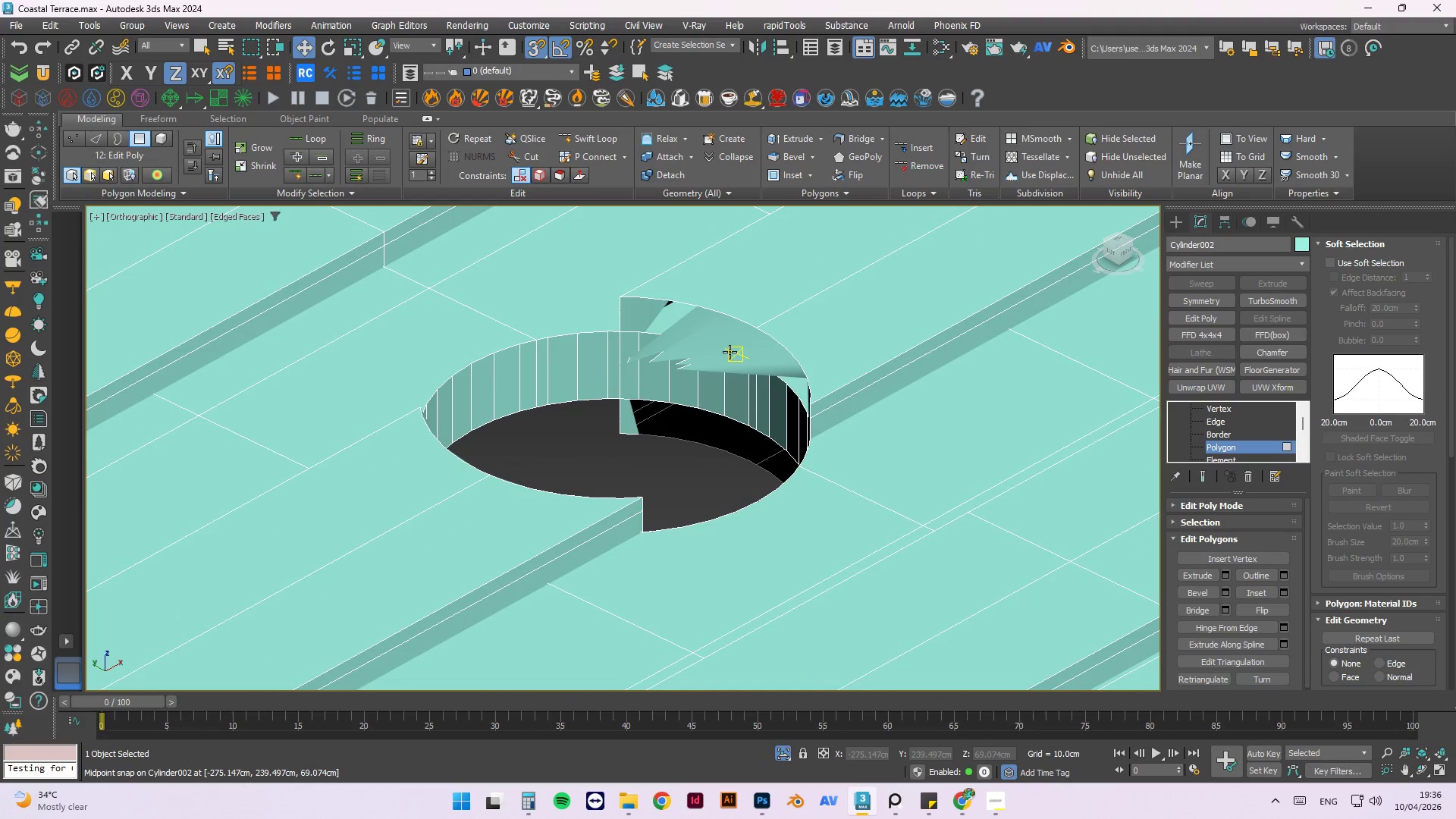 
left_click([730, 352])
 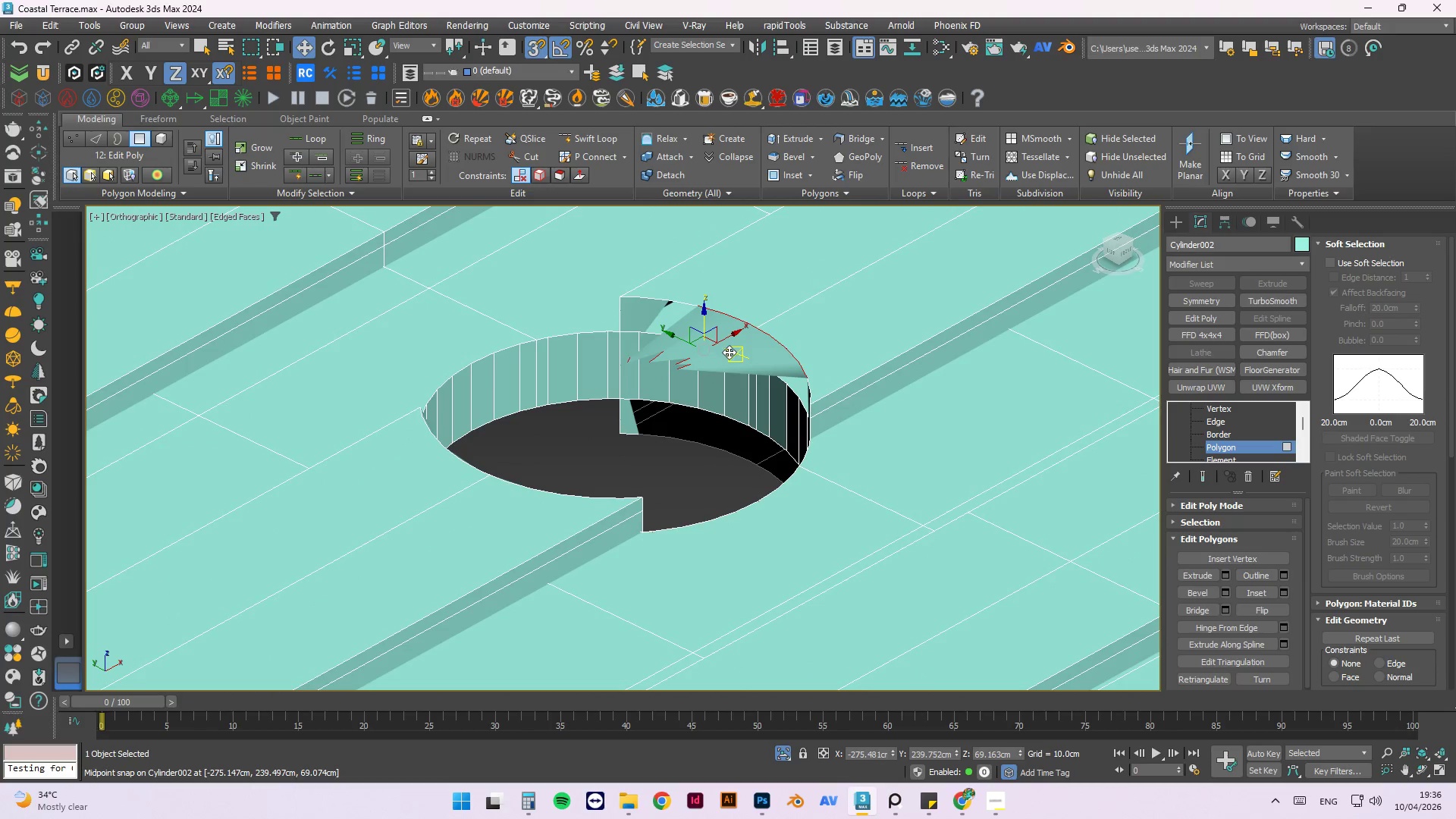 
scroll: coordinate [728, 352], scroll_direction: up, amount: 2.0
 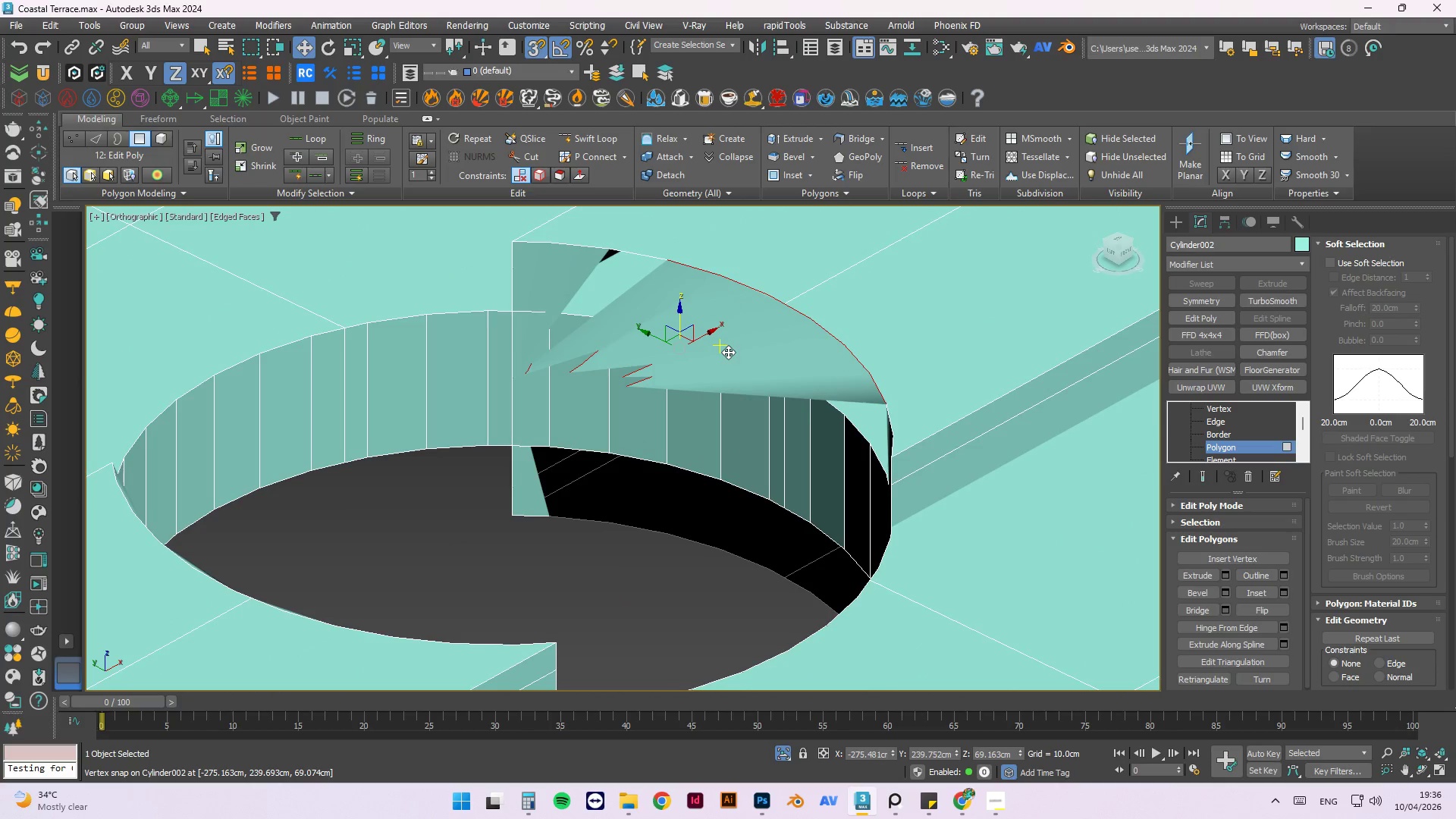 
key(Backspace)
 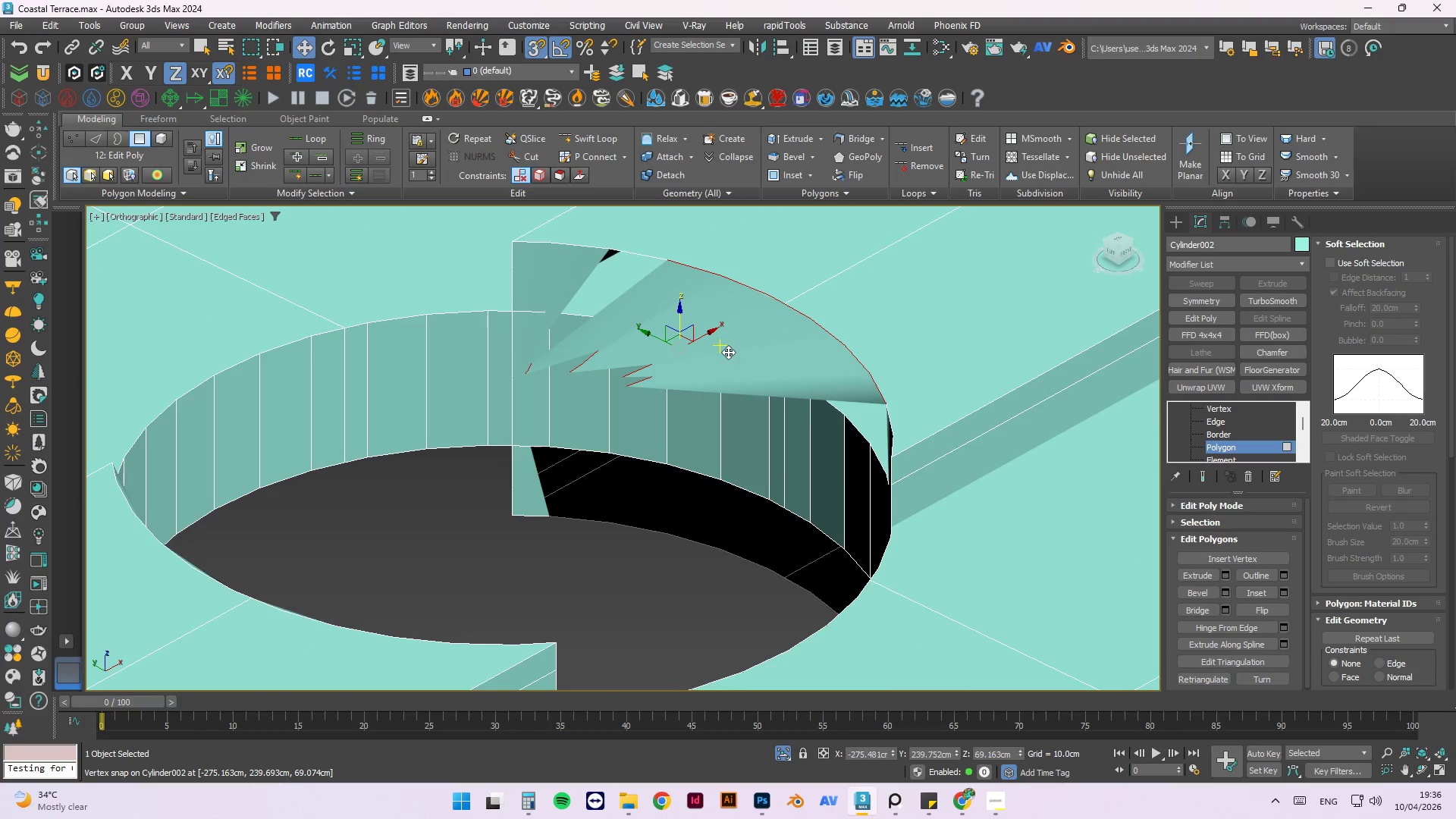 
key(Delete)
 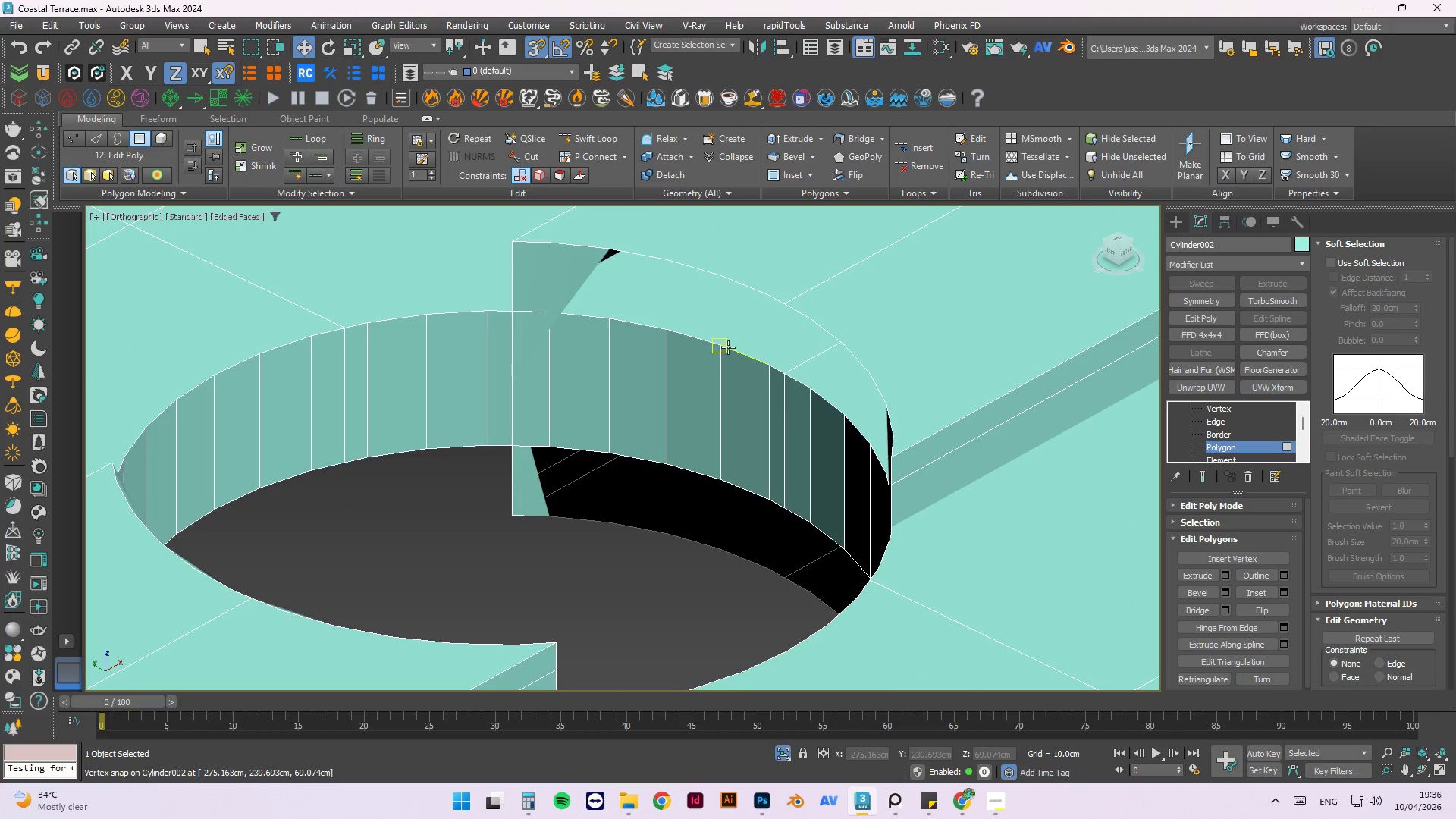 
left_click([617, 306])
 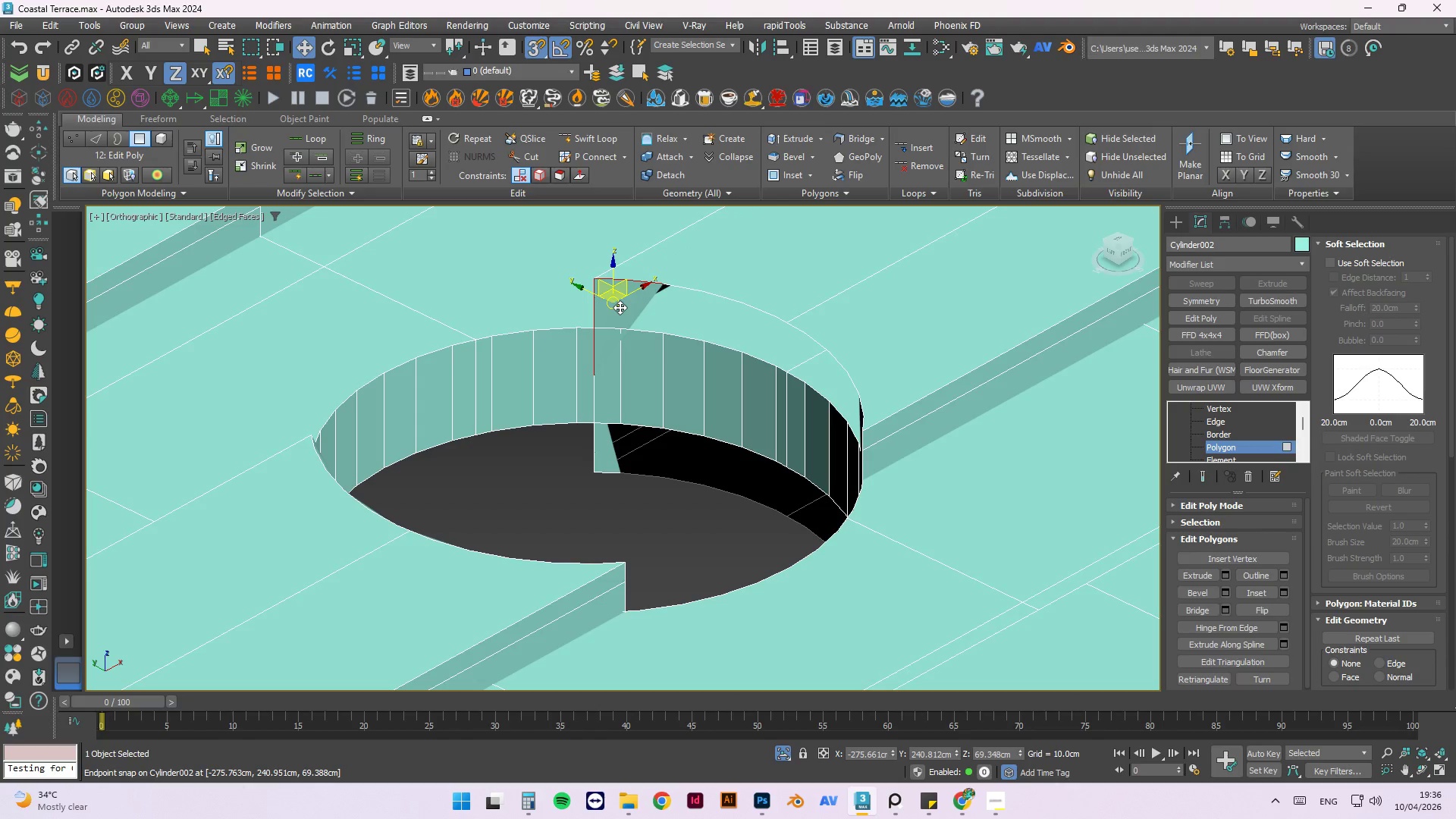 
scroll: coordinate [684, 313], scroll_direction: down, amount: 1.0
 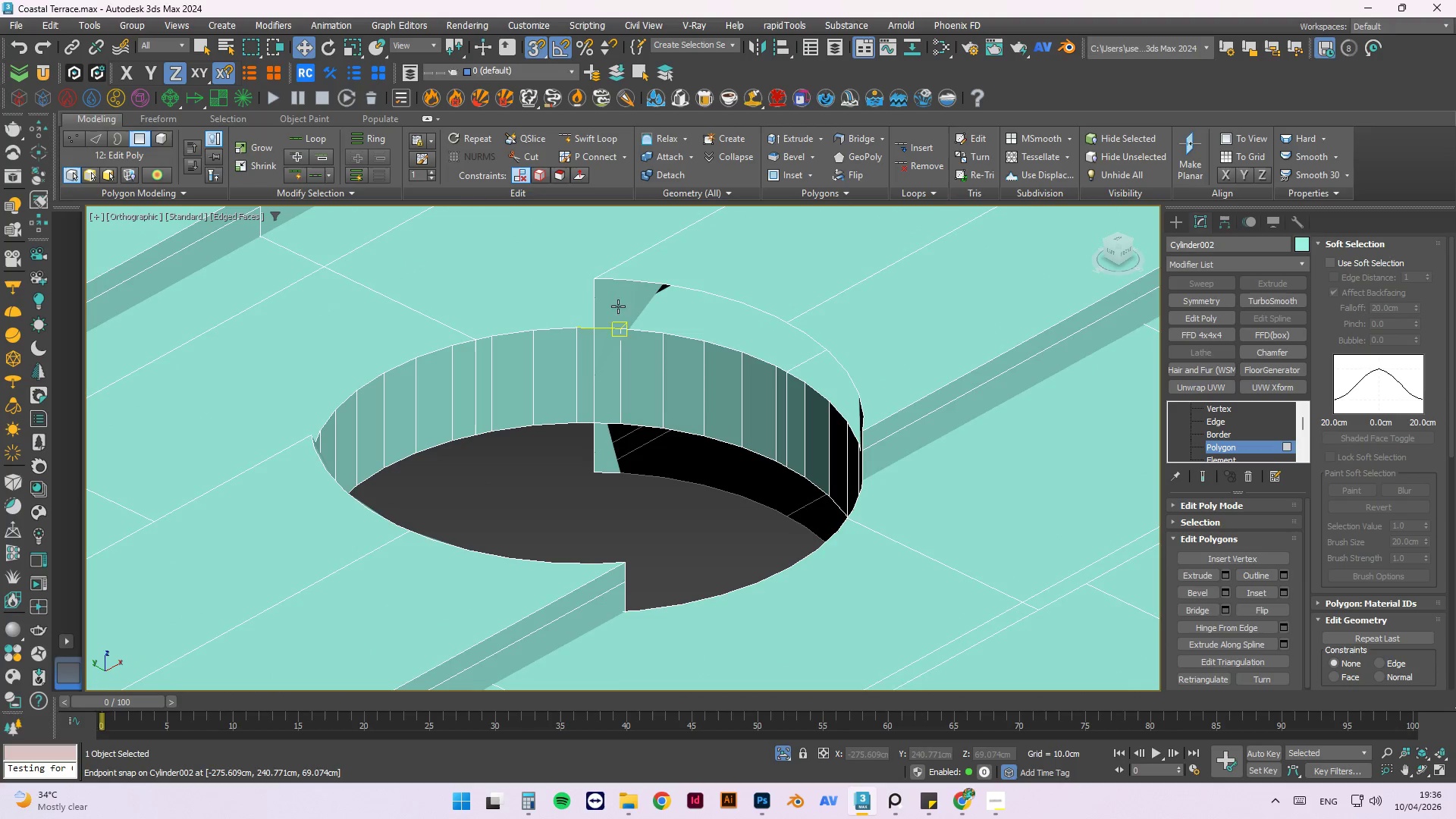 
key(Delete)
 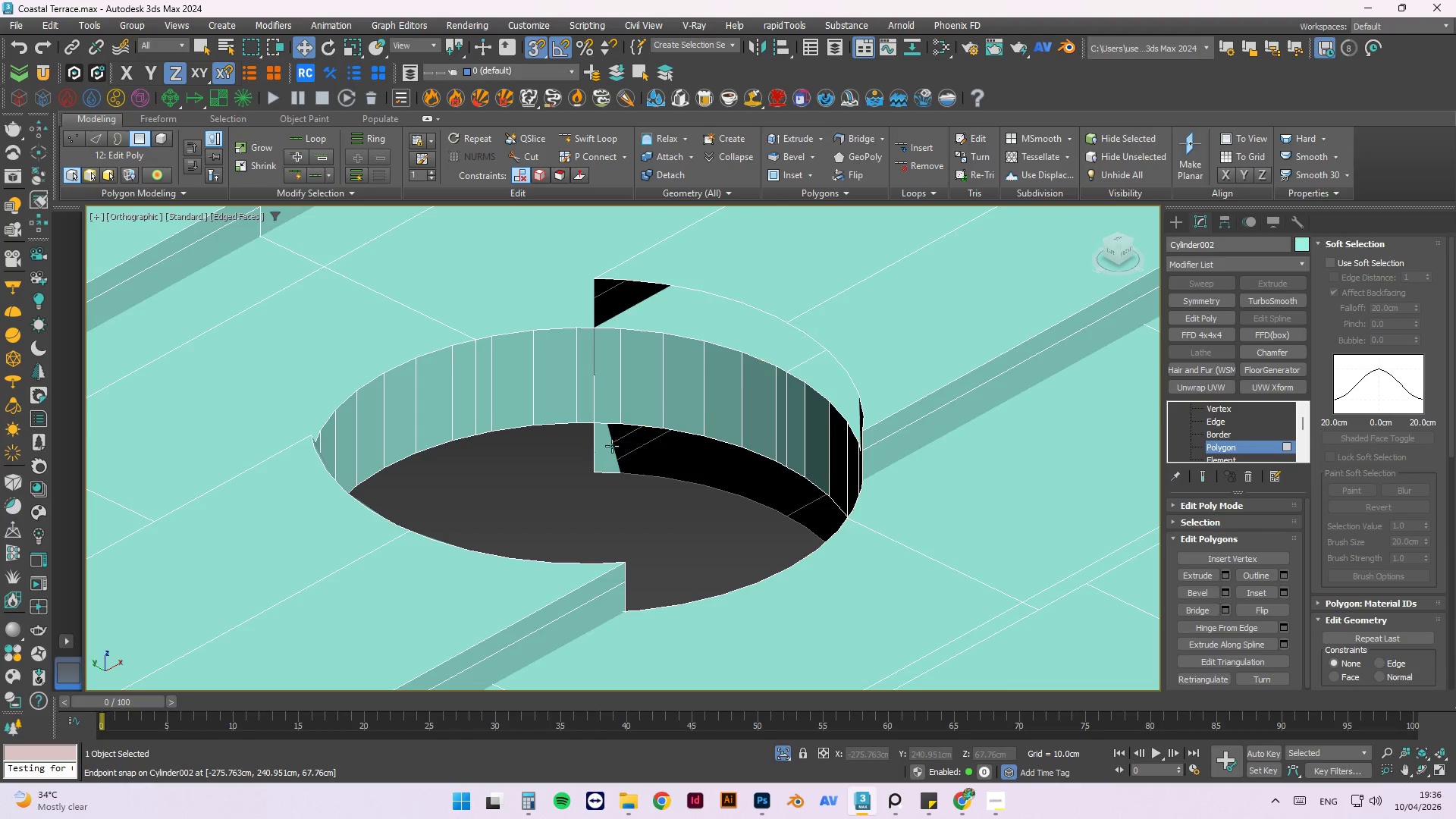 
left_click([606, 445])
 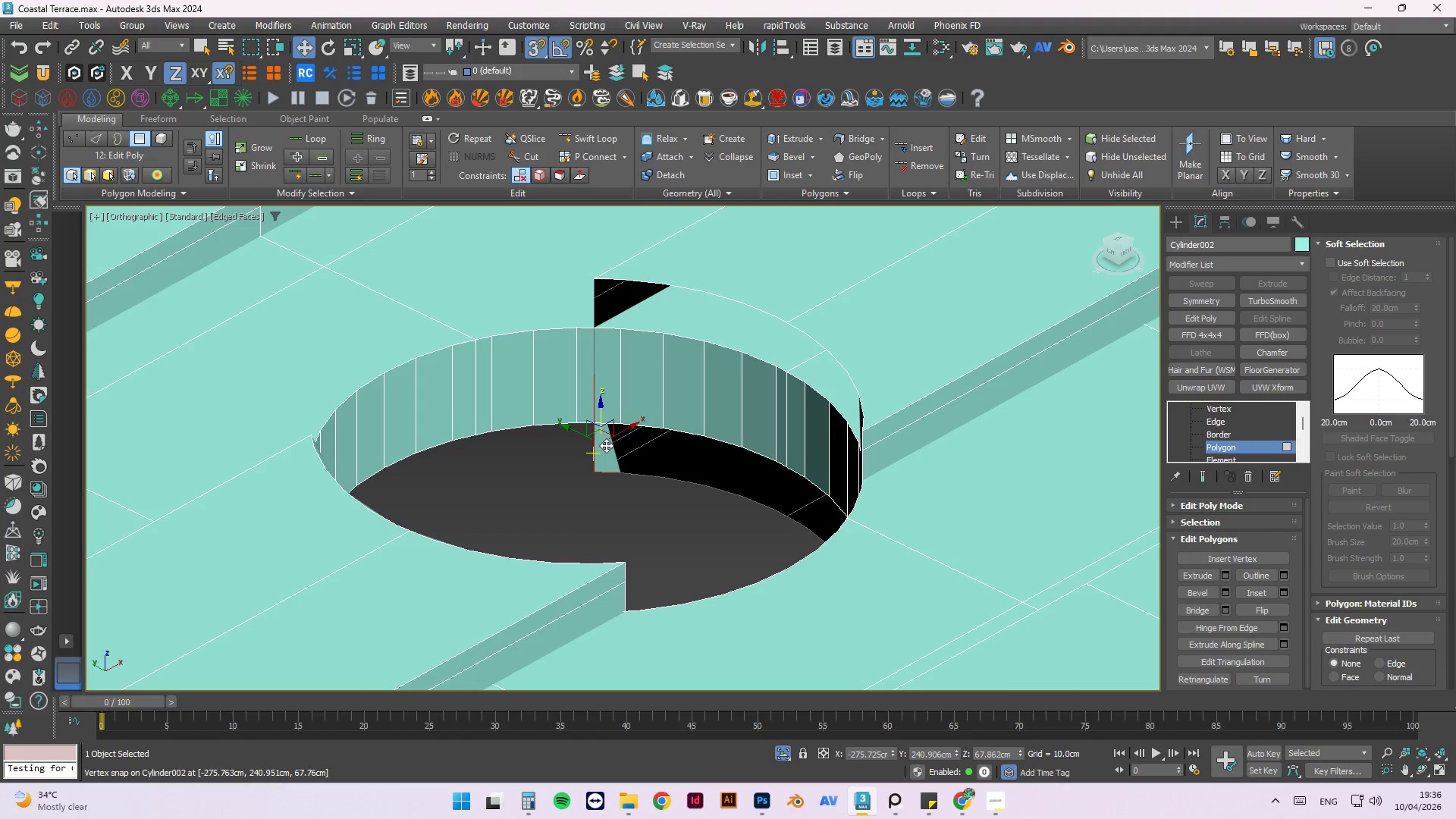 
key(Delete)
 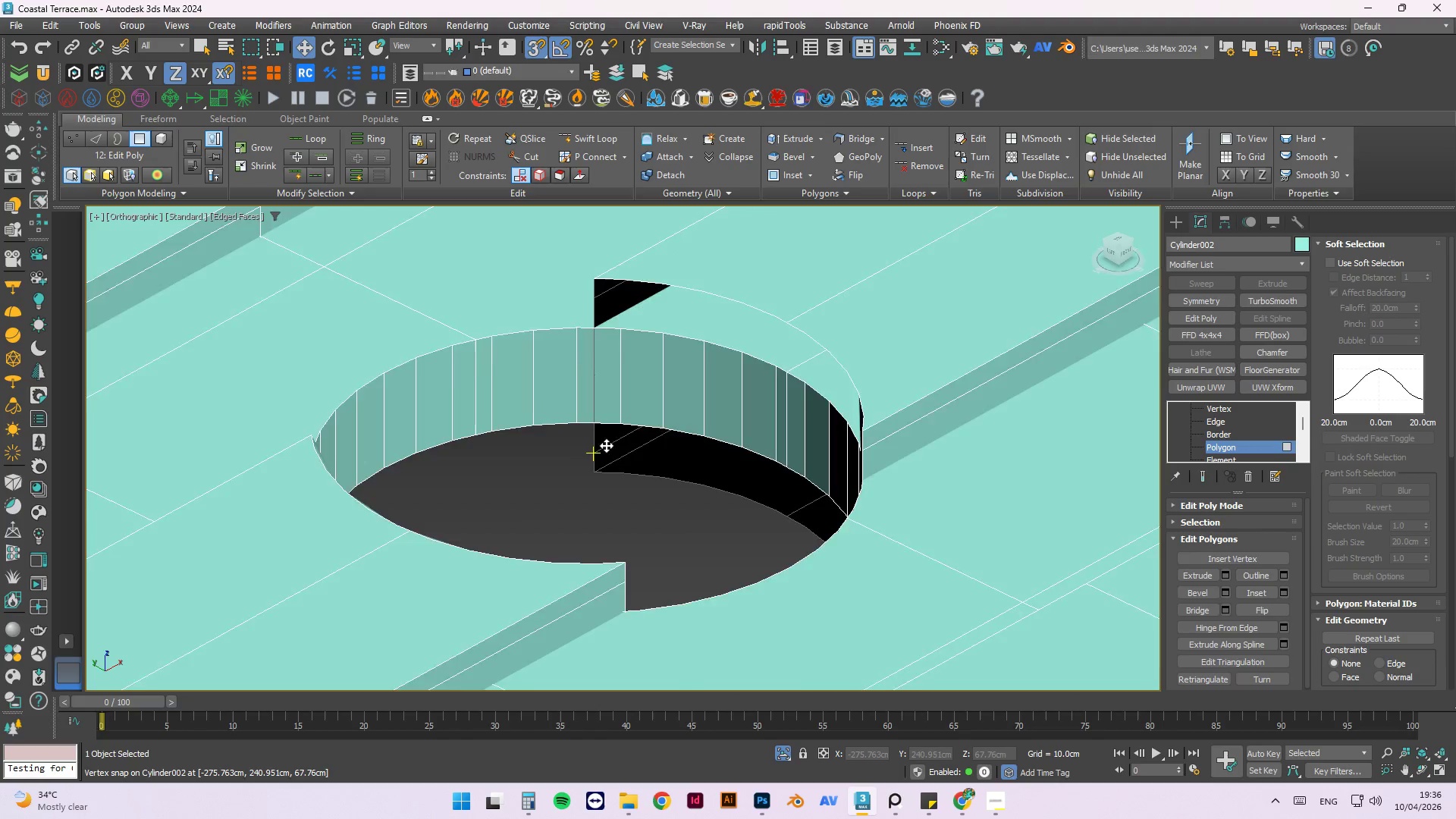 
hold_key(key=AltLeft, duration=0.81)
 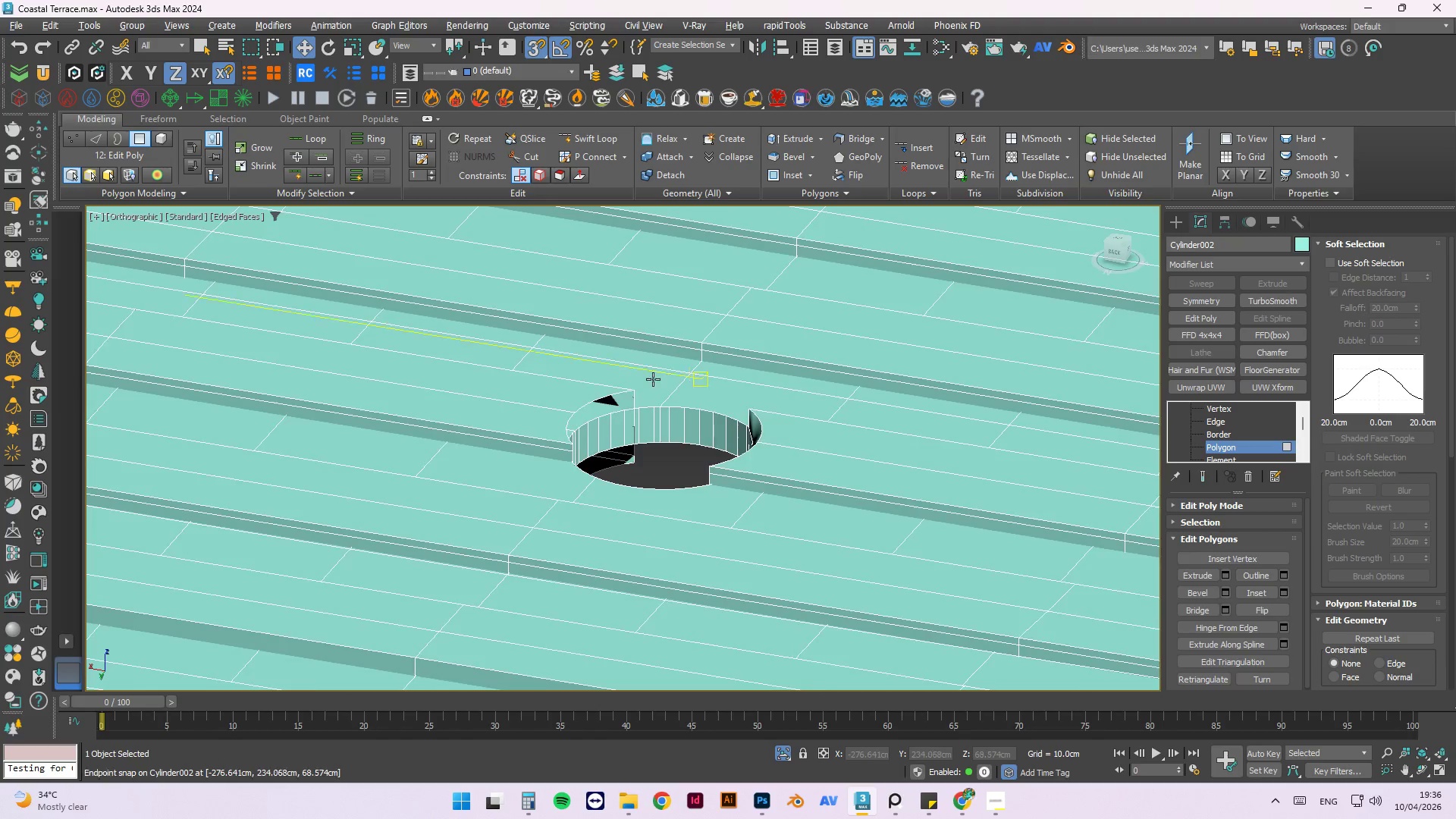 
scroll: coordinate [606, 444], scroll_direction: down, amount: 3.0
 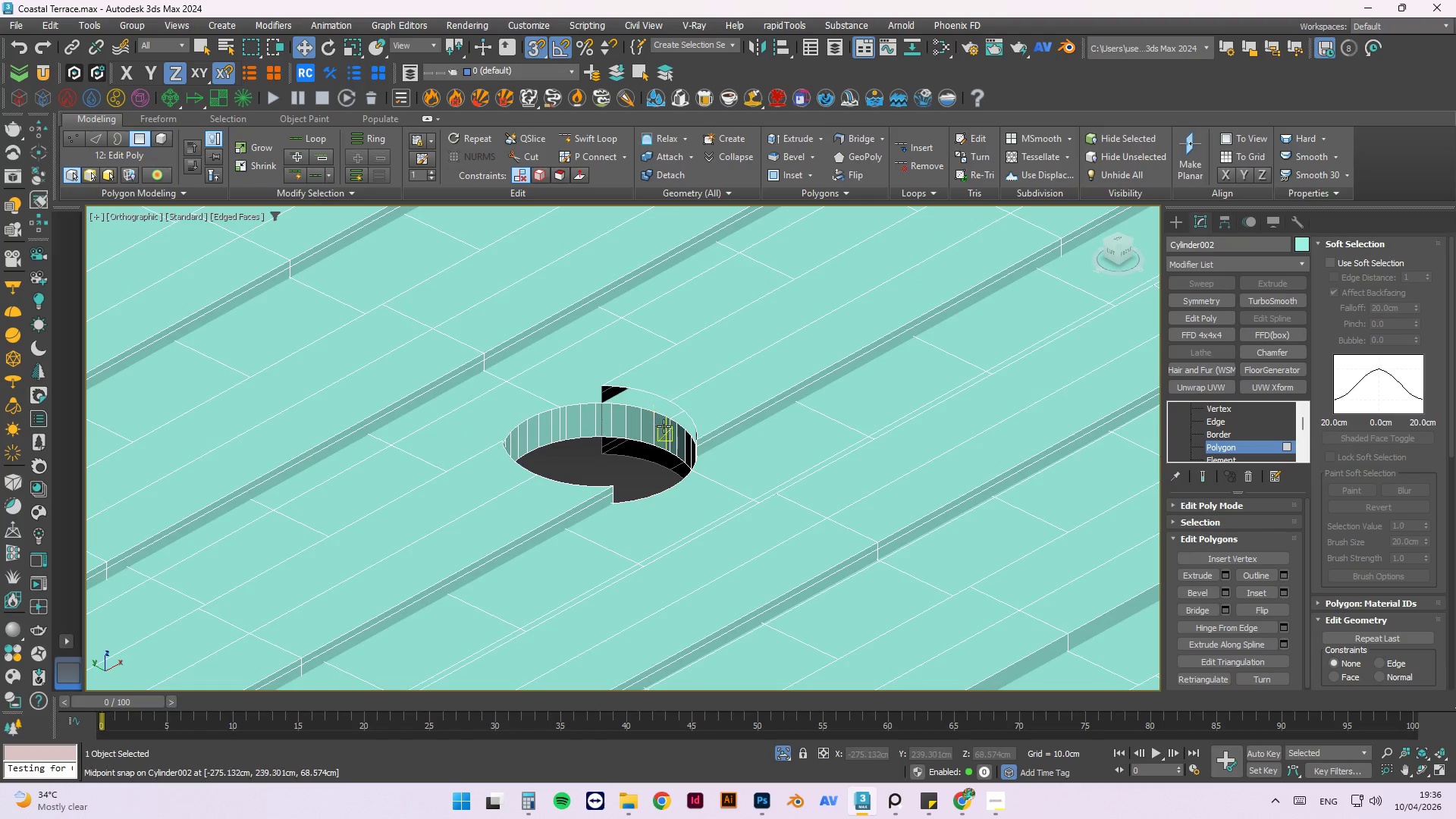 
left_click([595, 414])
 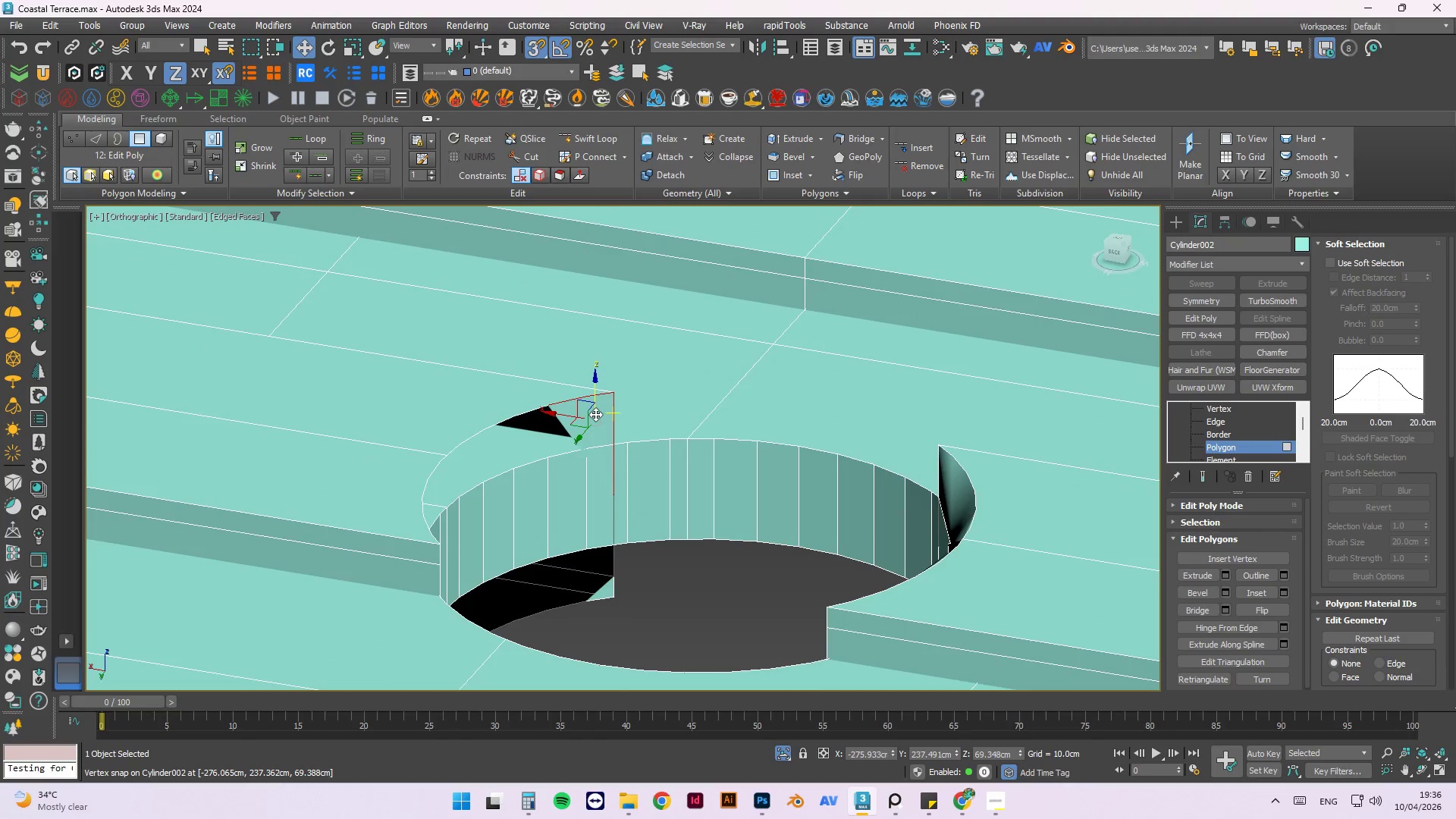 
scroll: coordinate [635, 399], scroll_direction: up, amount: 3.0
 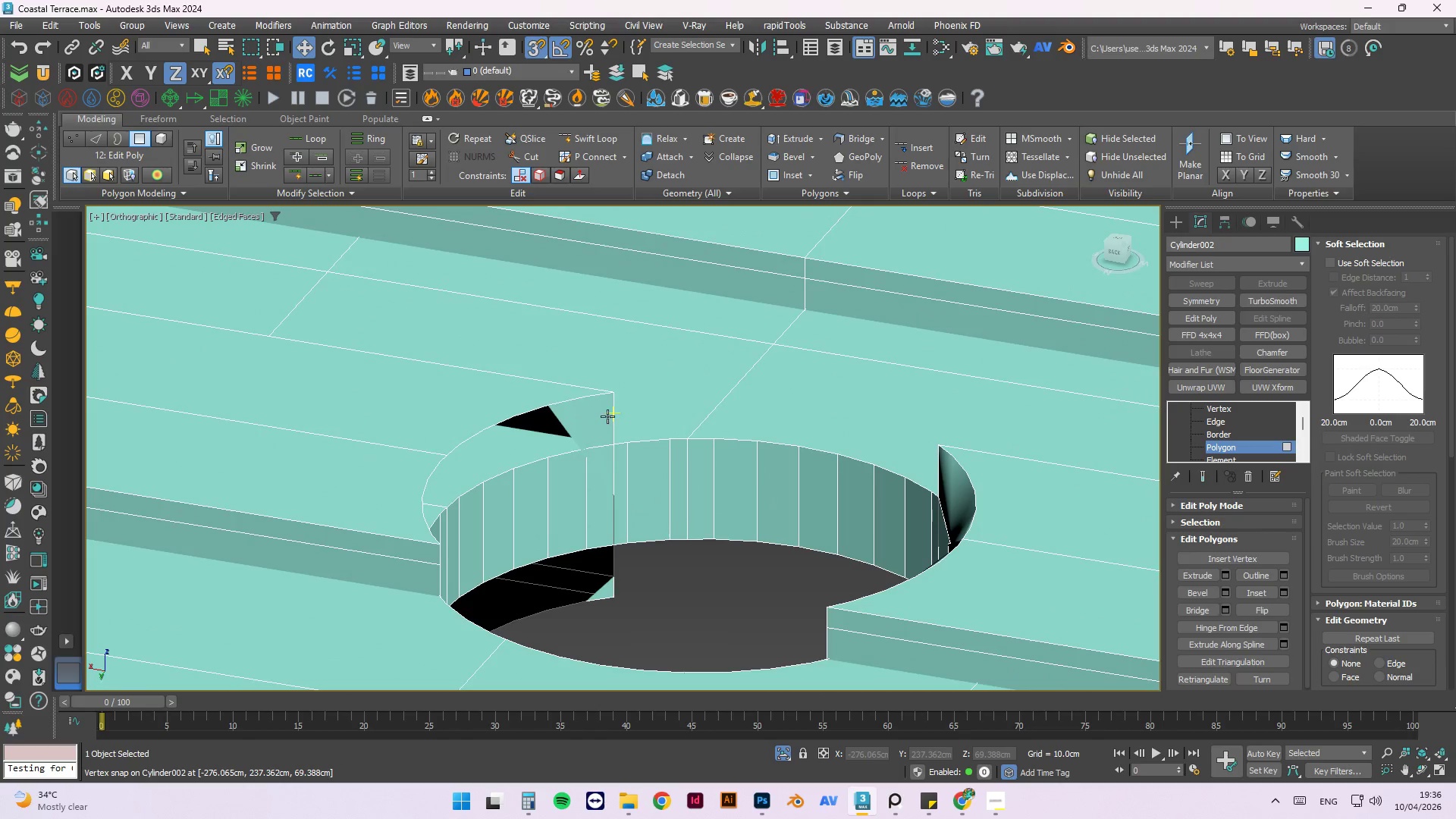 
key(Delete)
 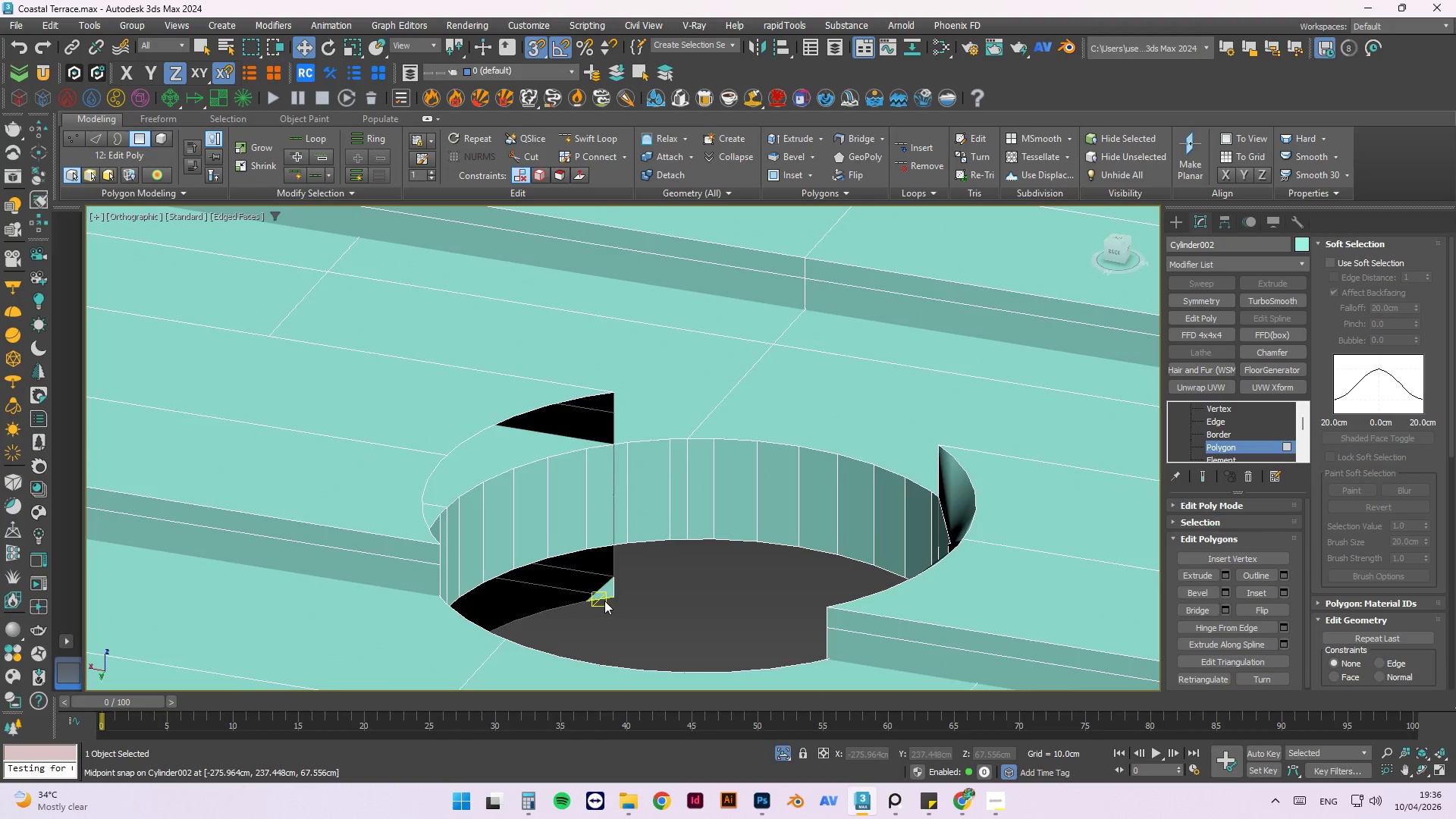 
left_click([604, 587])
 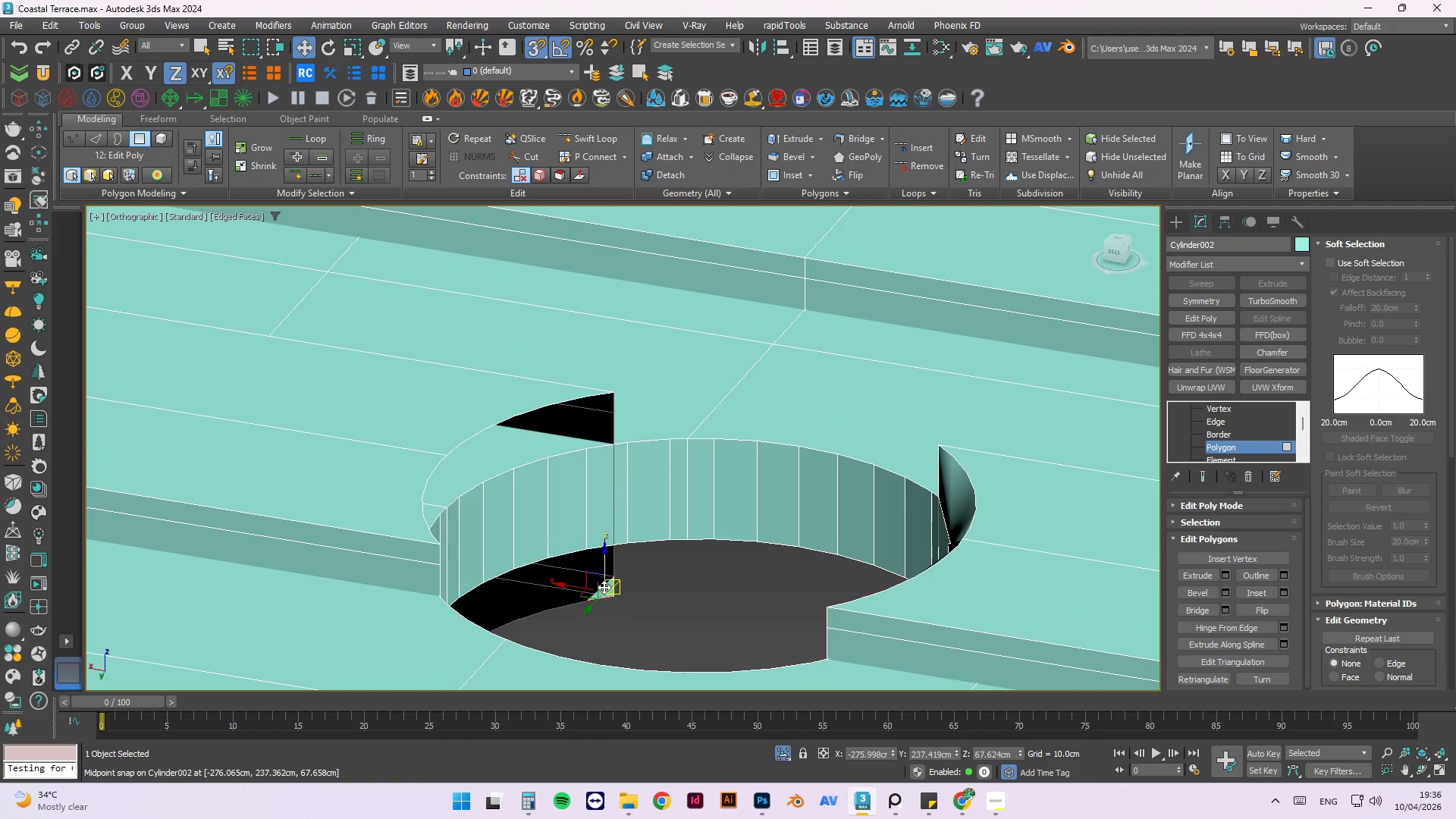 
key(Delete)
 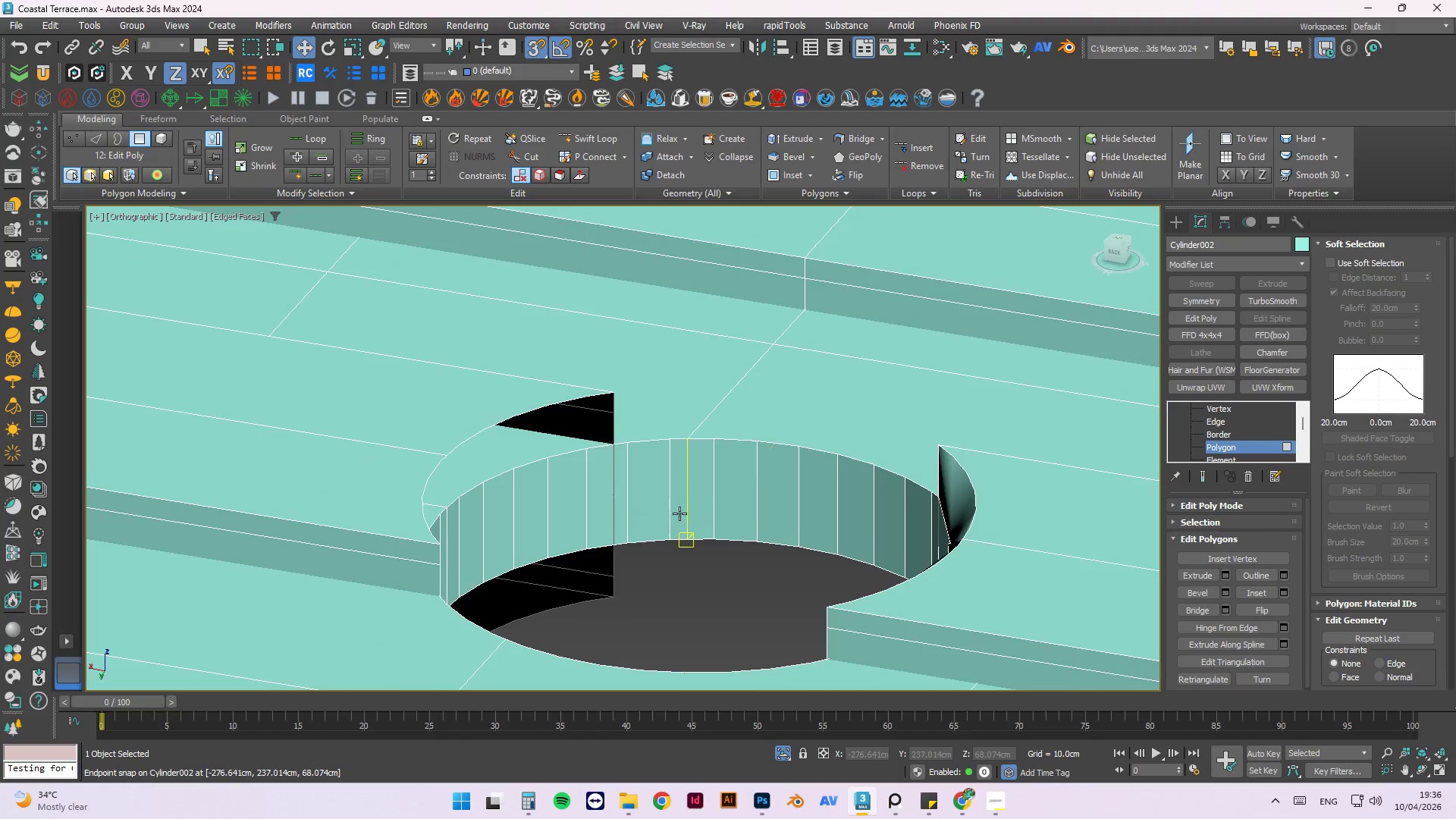 
hold_key(key=AltLeft, duration=0.67)
 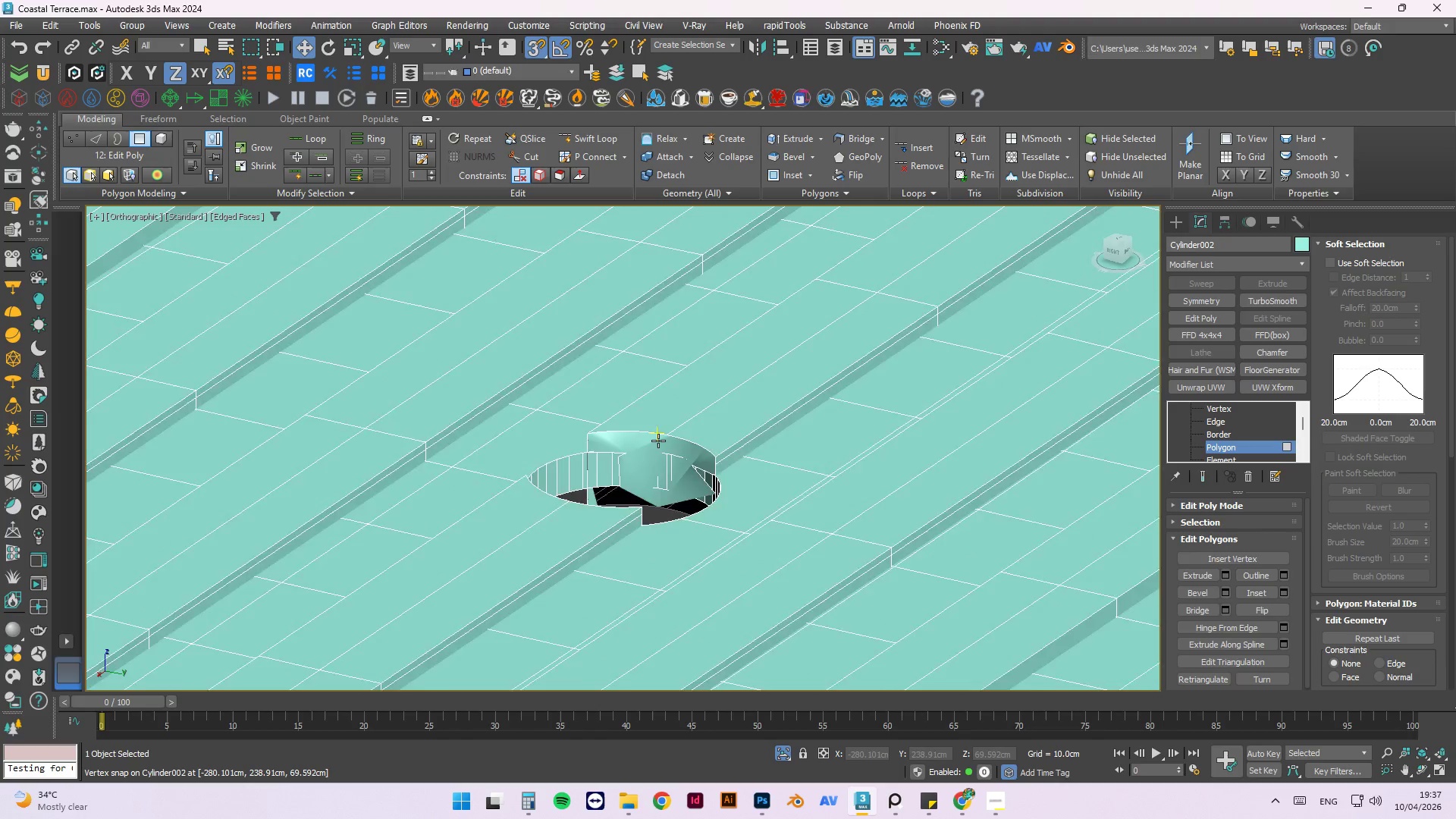 
scroll: coordinate [586, 485], scroll_direction: down, amount: 3.0
 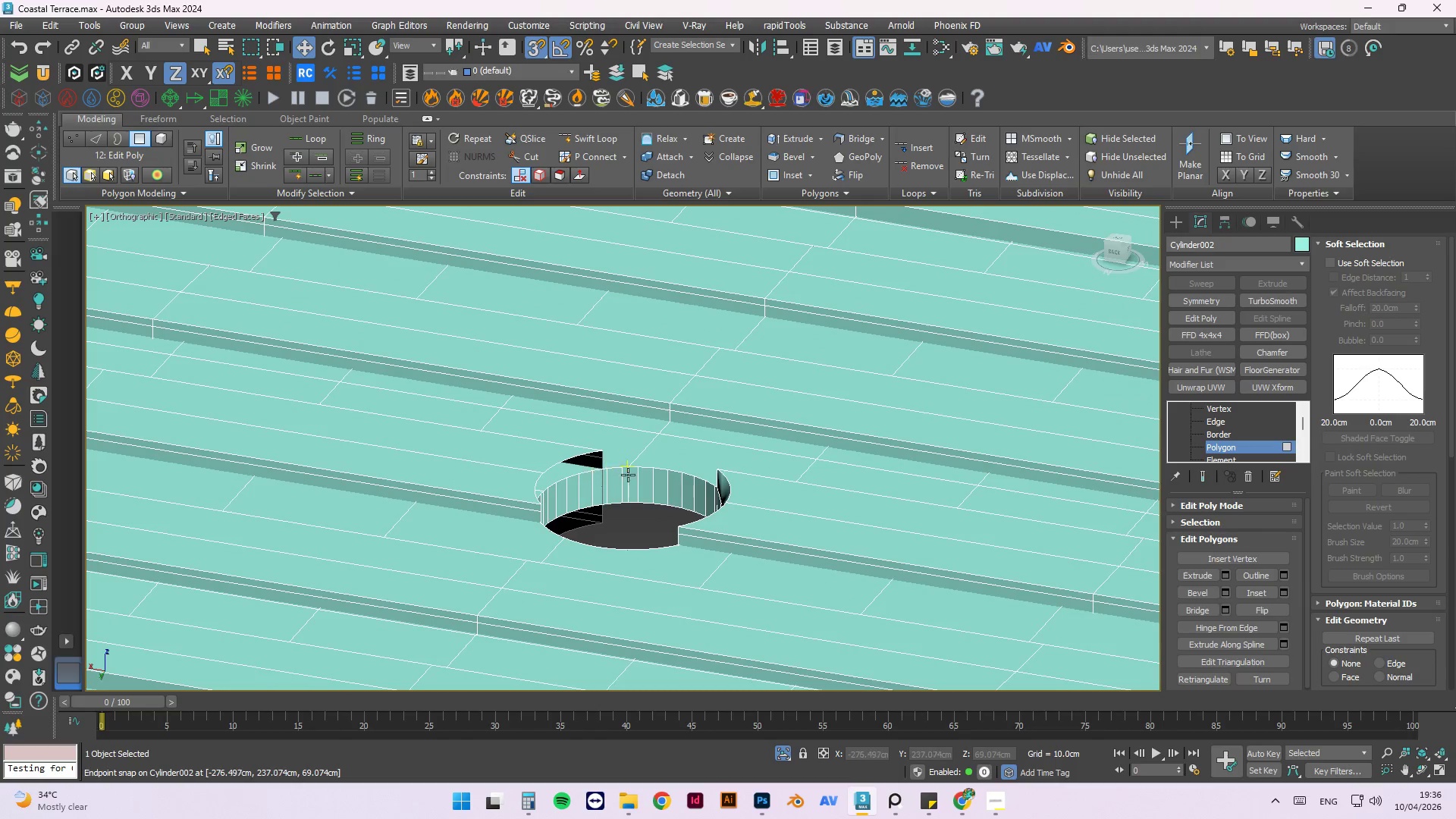 
left_click([645, 457])
 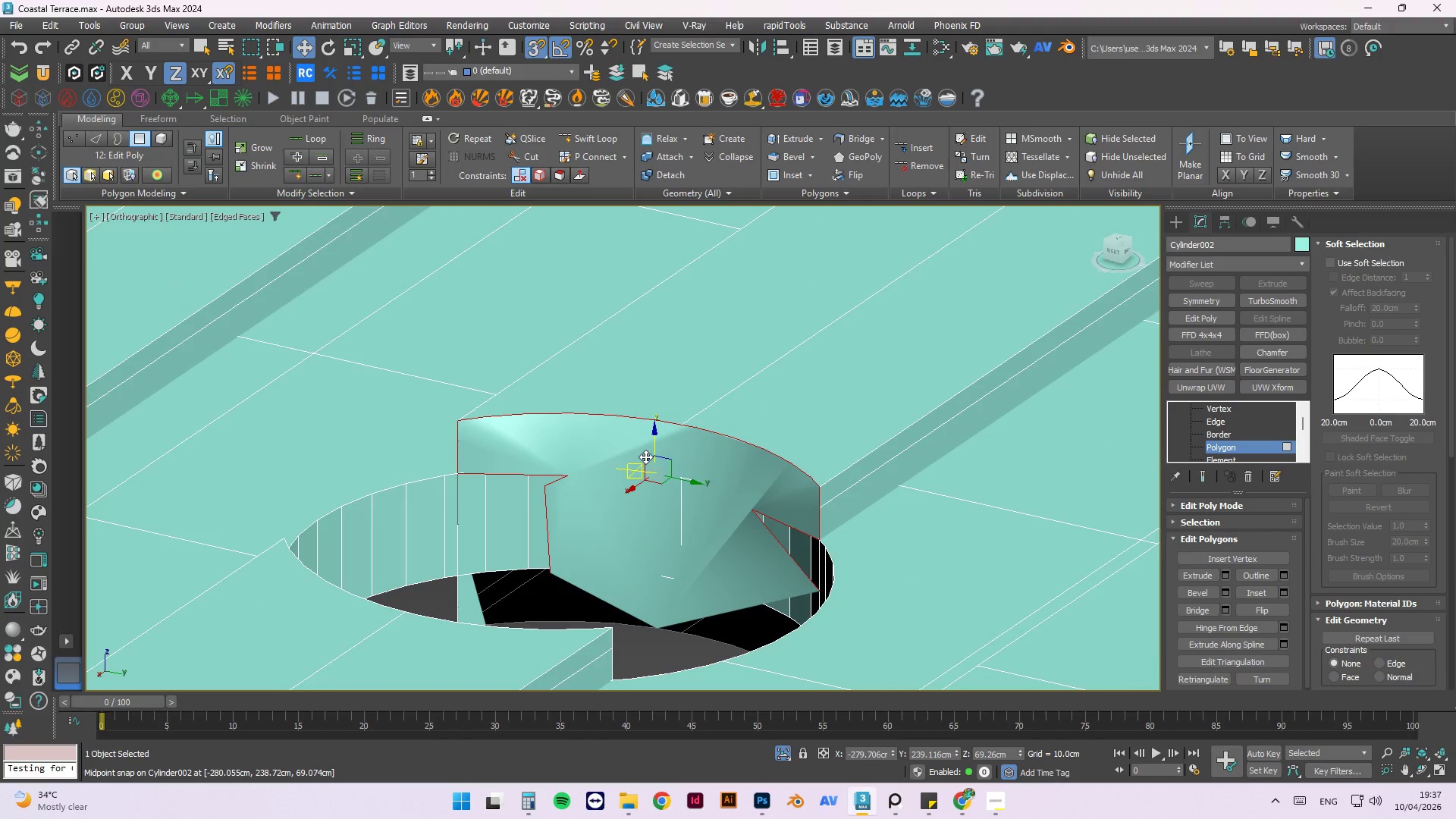 
scroll: coordinate [658, 441], scroll_direction: up, amount: 3.0
 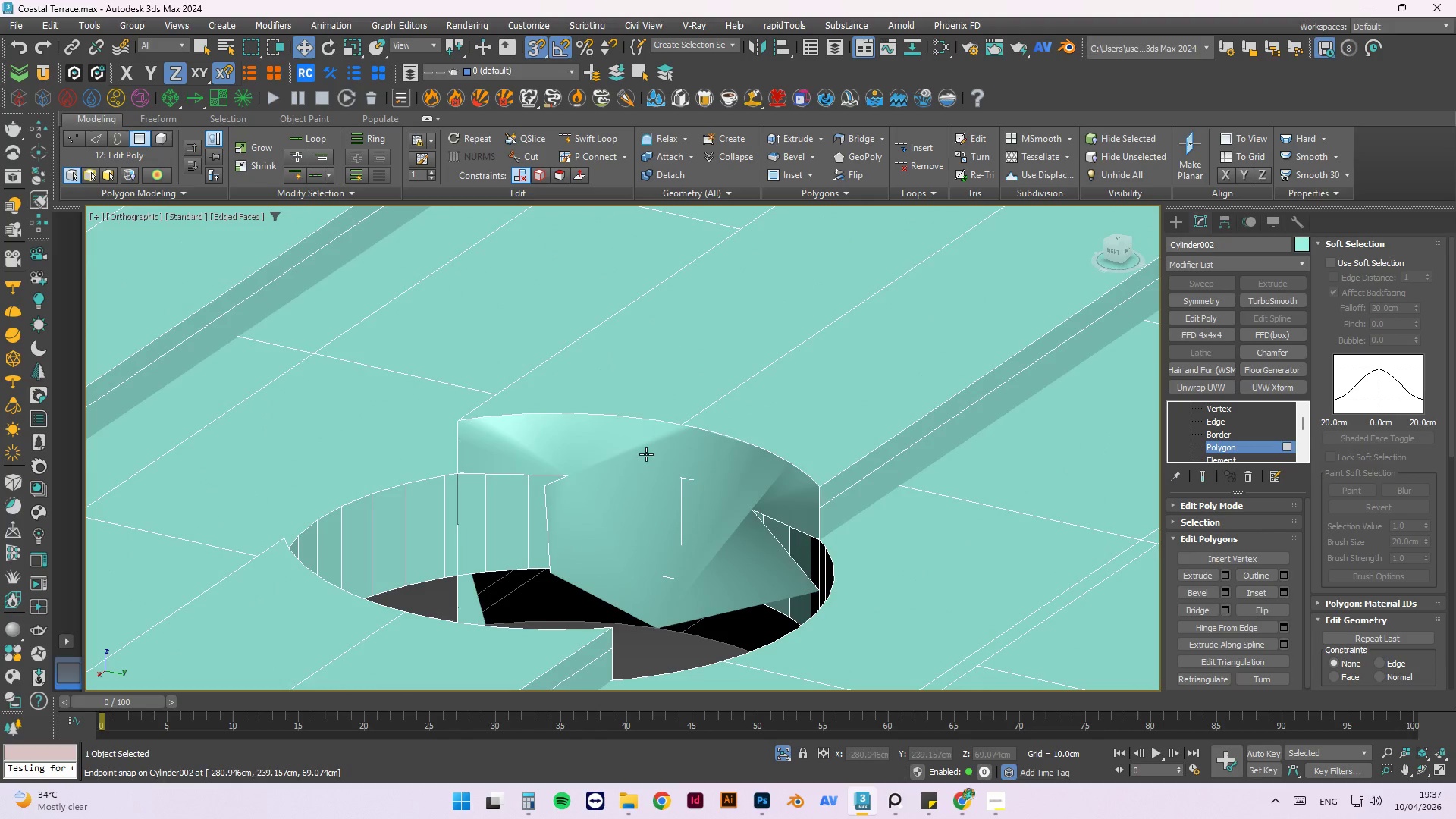 
key(Delete)
 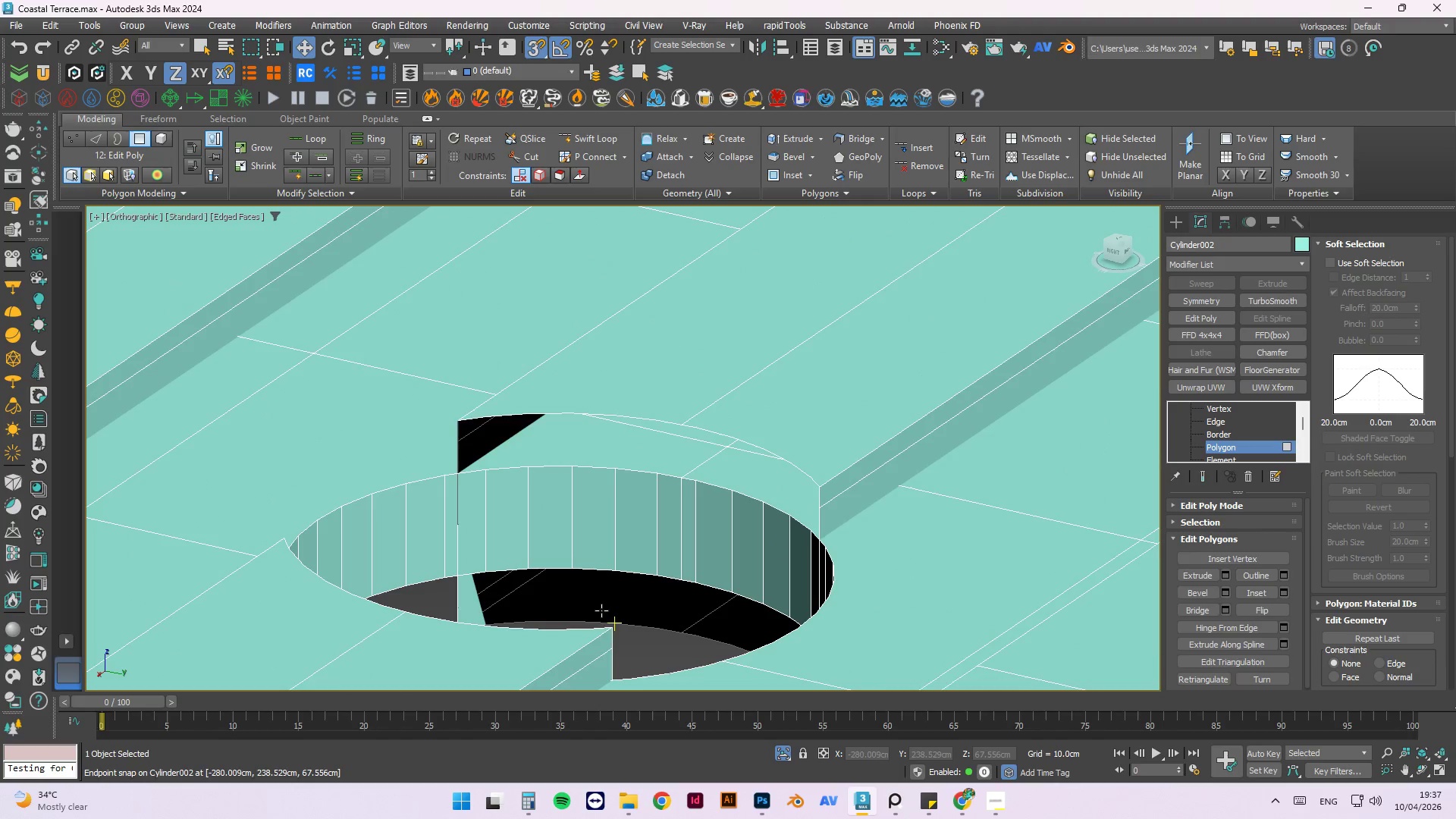 
scroll: coordinate [540, 555], scroll_direction: down, amount: 3.0
 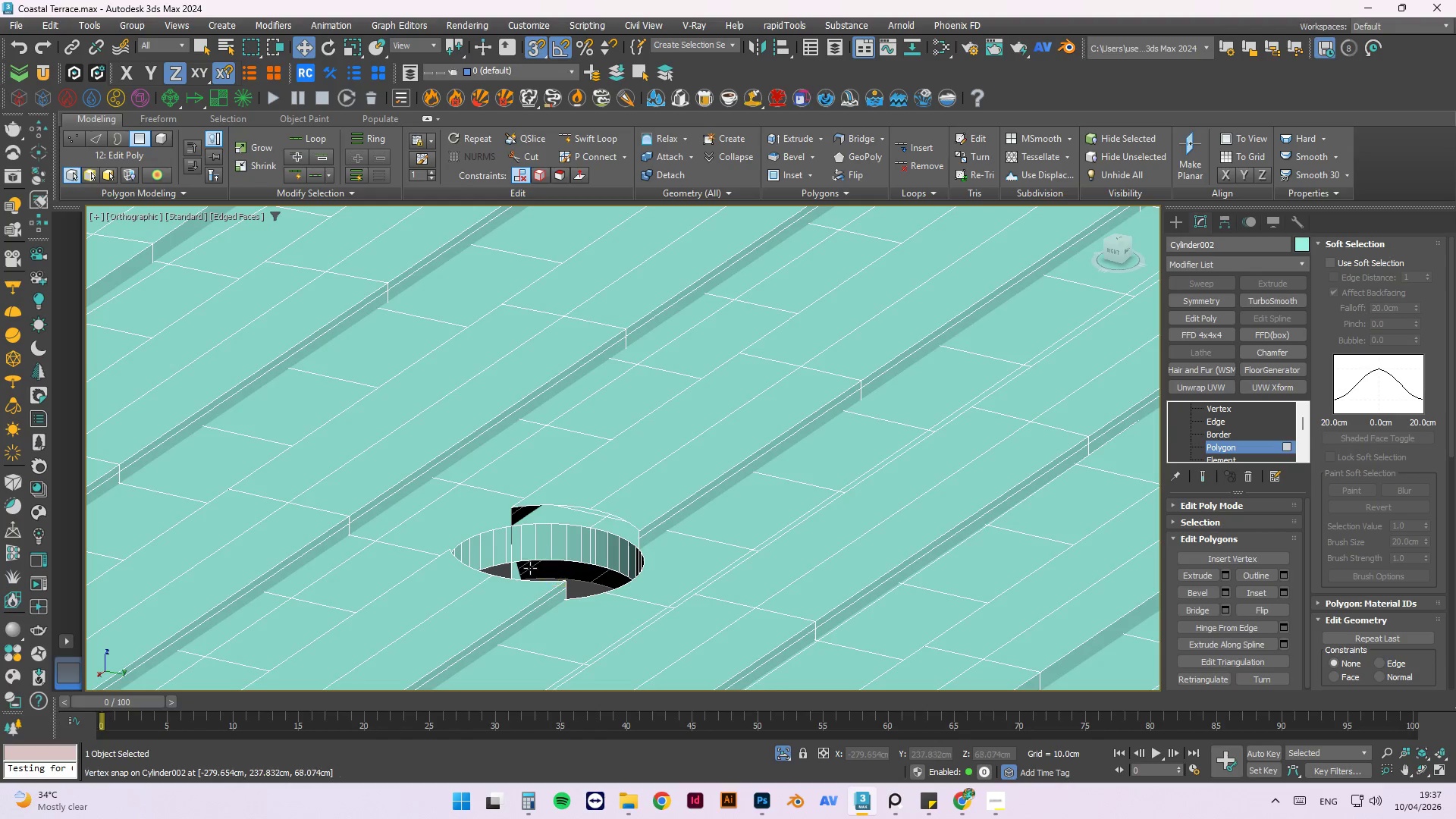 
scroll: coordinate [510, 571], scroll_direction: up, amount: 4.0
 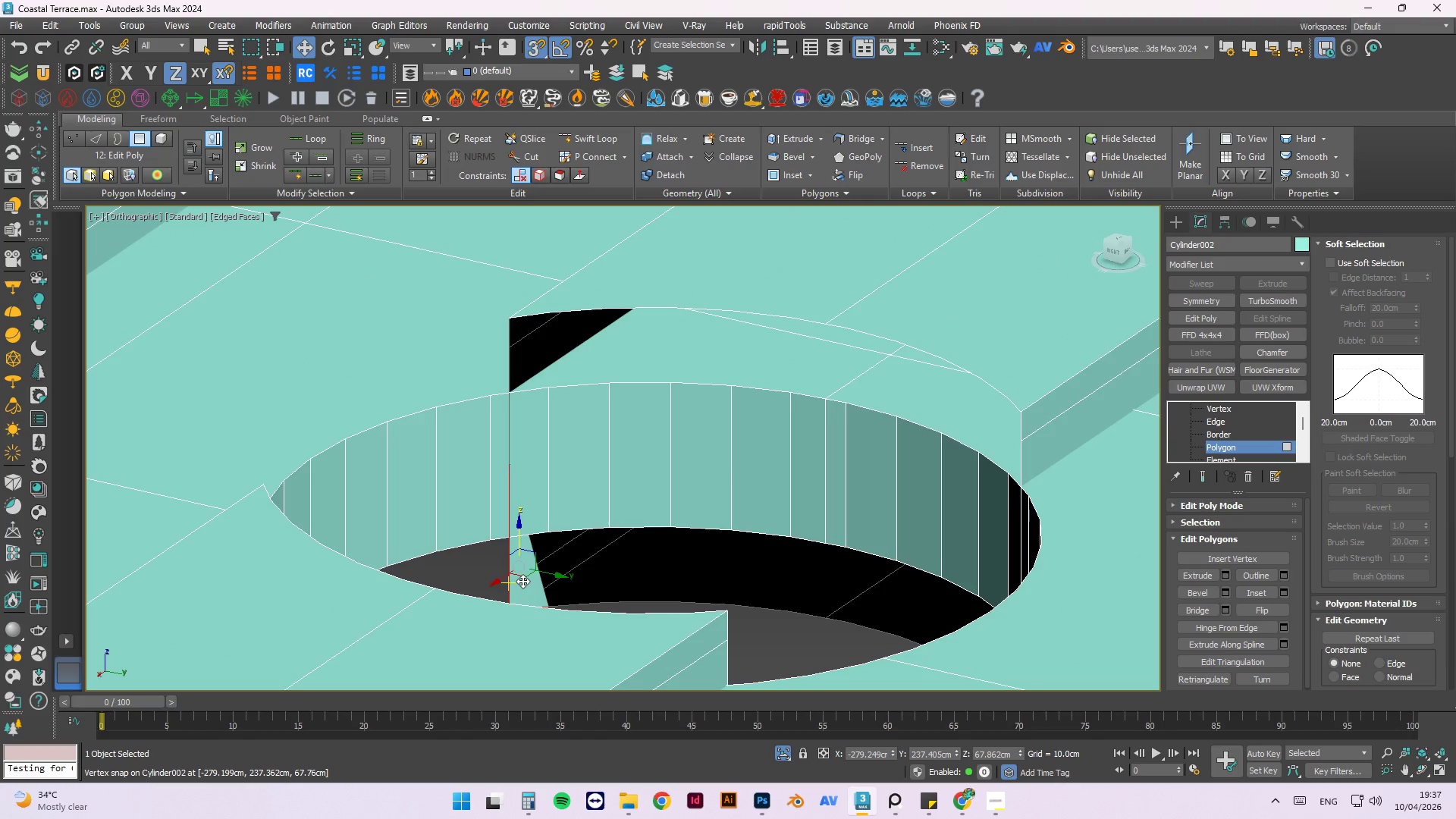 
key(Delete)
 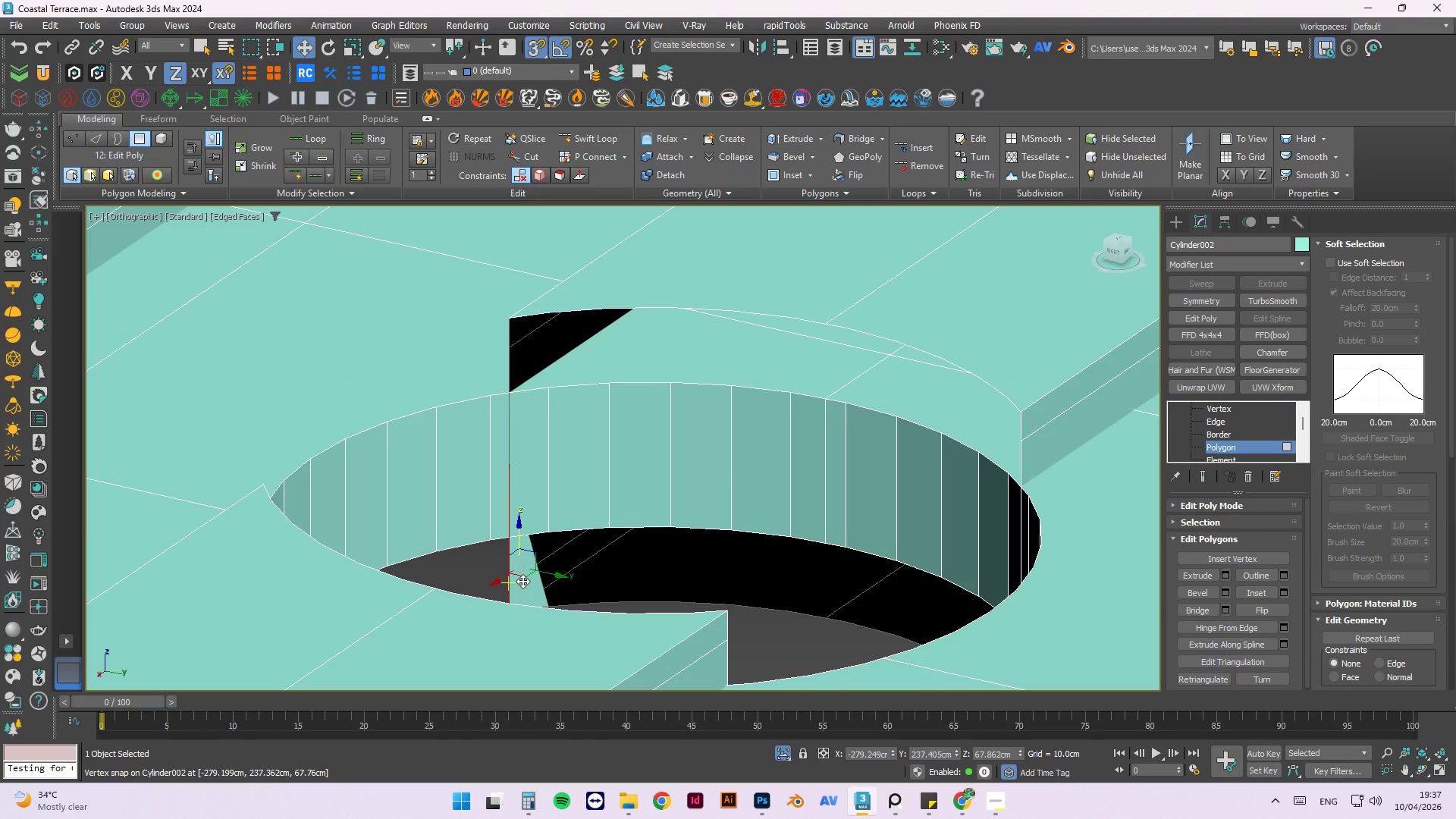 
key(End)
 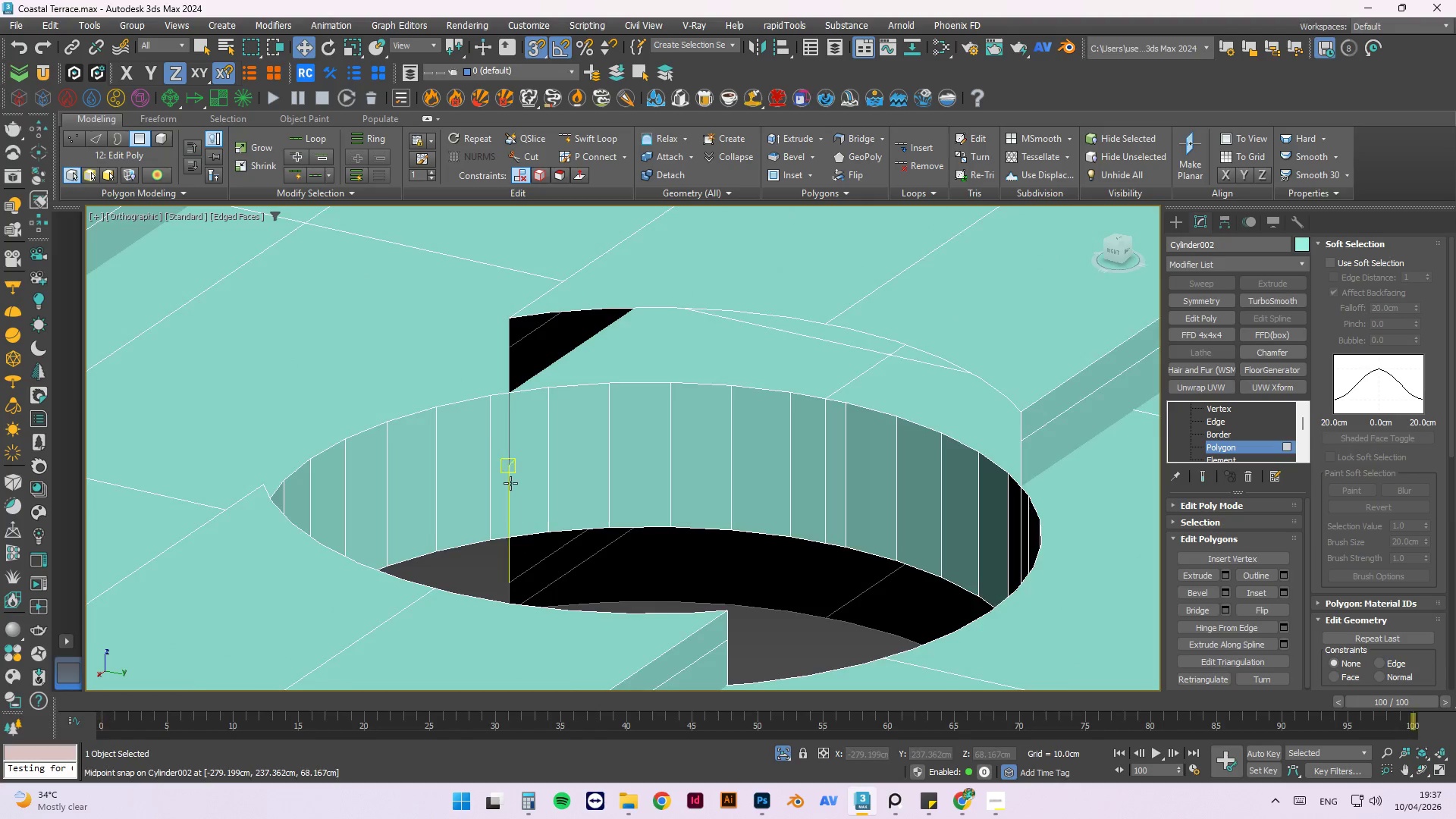 
hold_key(key=AltLeft, duration=0.45)
 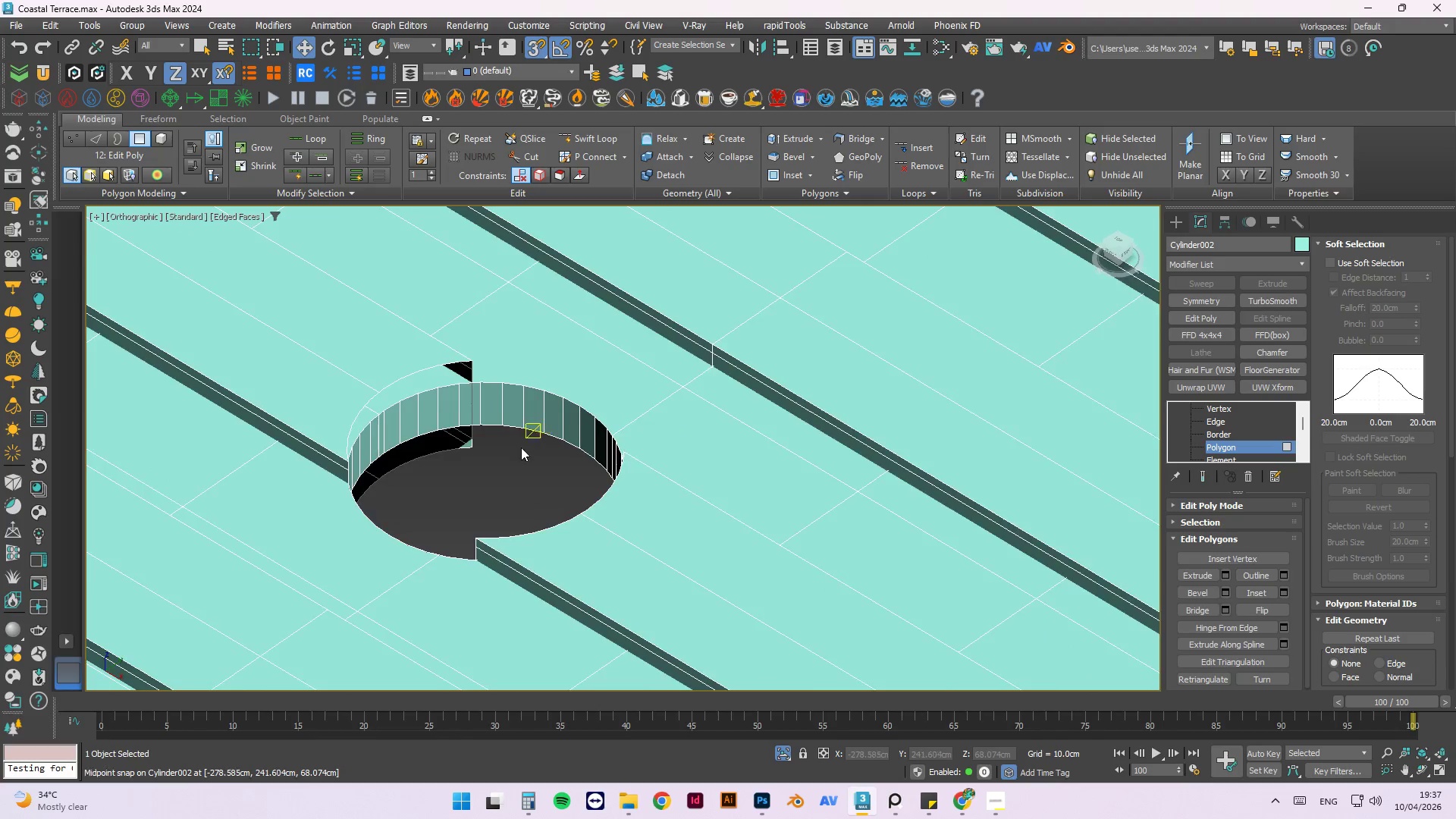 
scroll: coordinate [500, 435], scroll_direction: down, amount: 3.0
 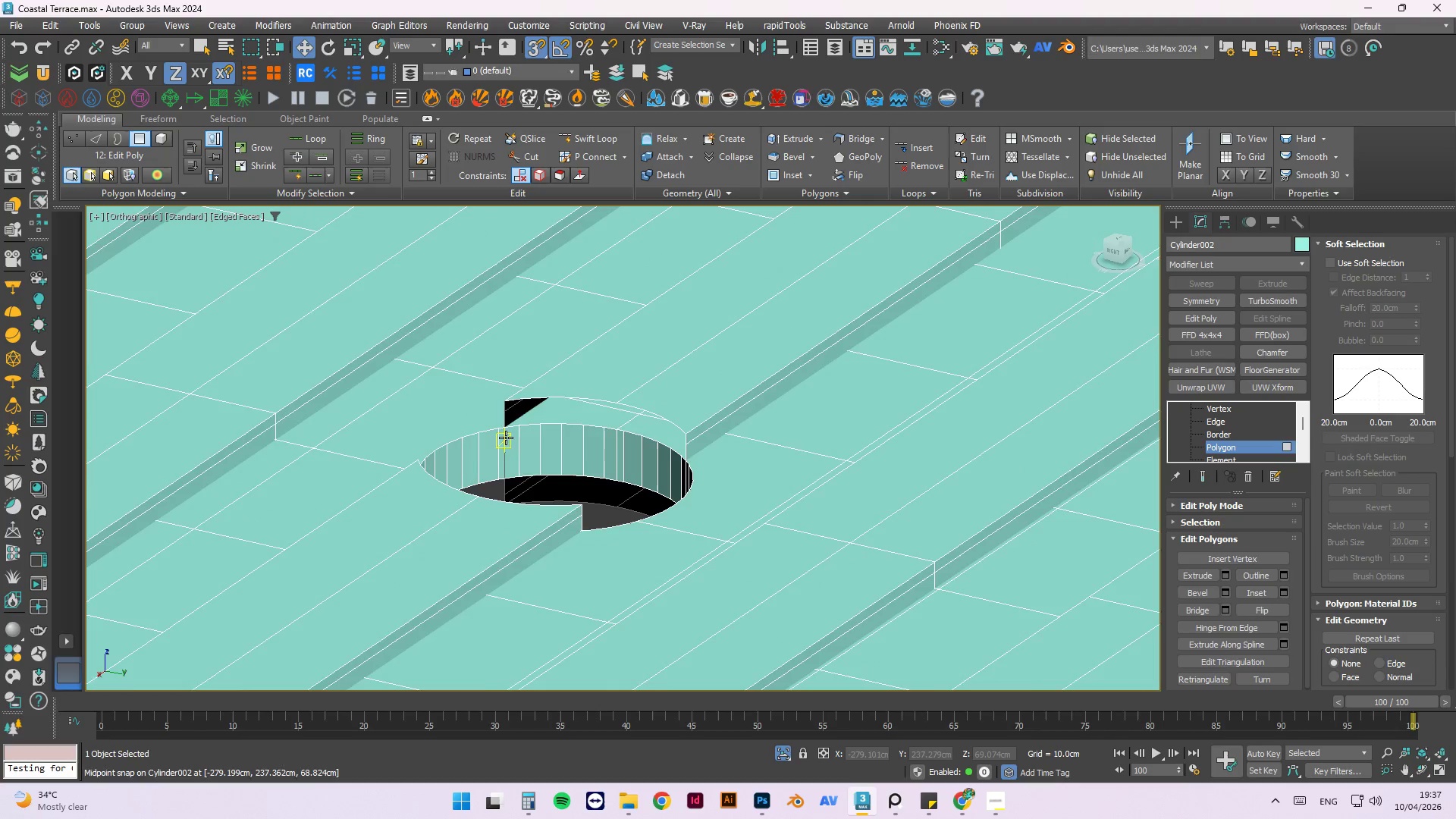 
scroll: coordinate [447, 449], scroll_direction: up, amount: 3.0
 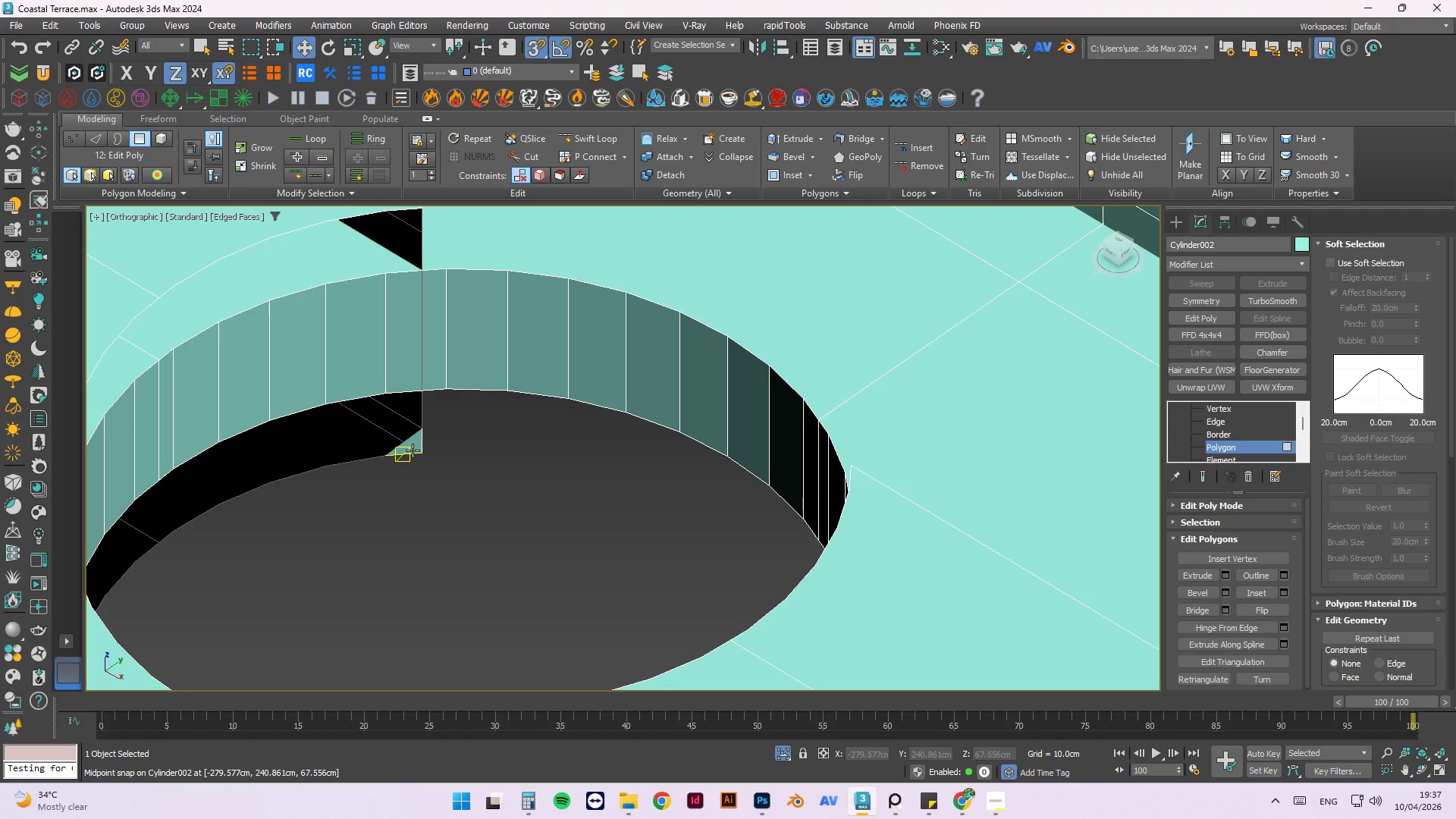 
left_click([412, 444])
 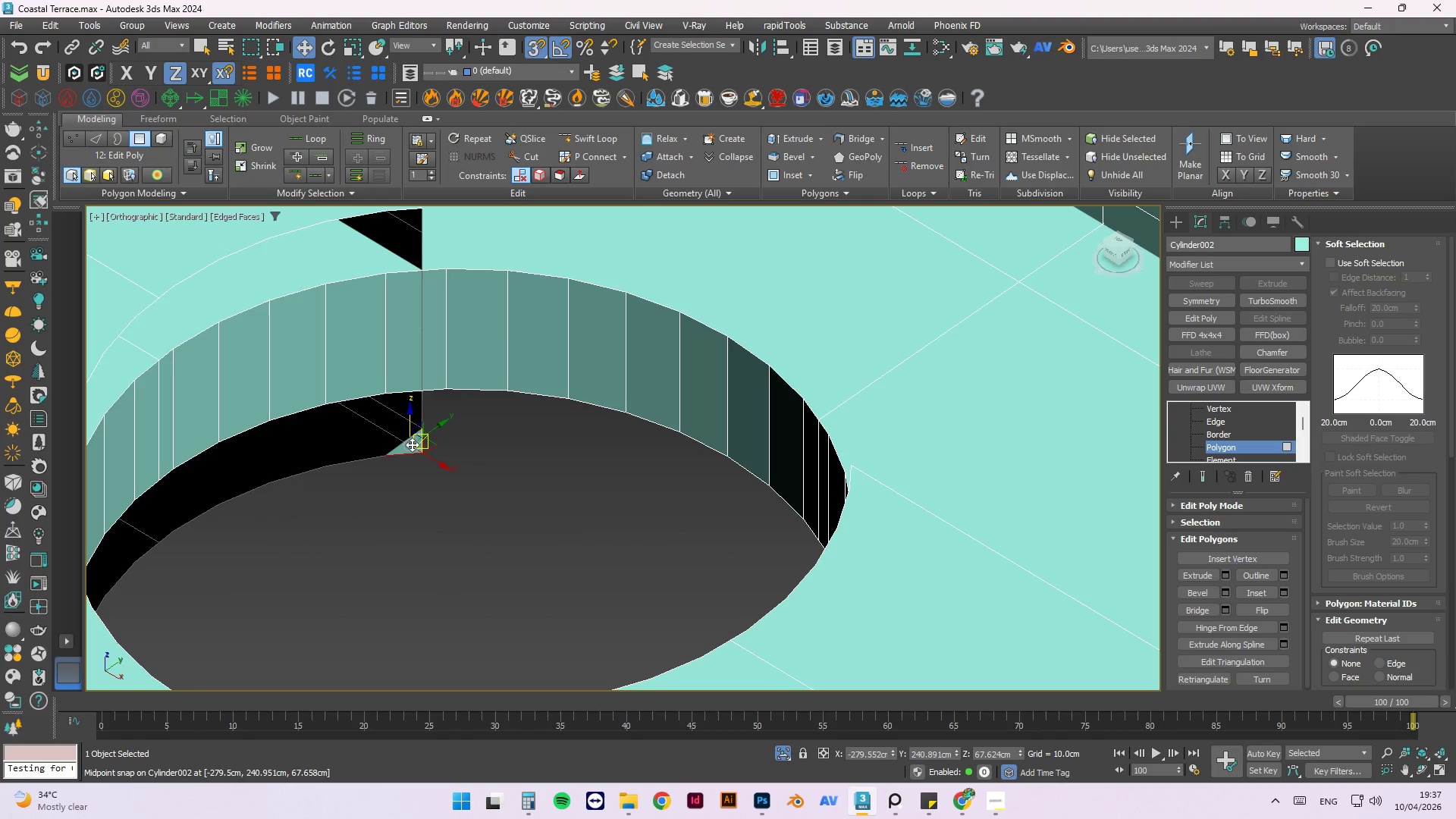 
key(Delete)
 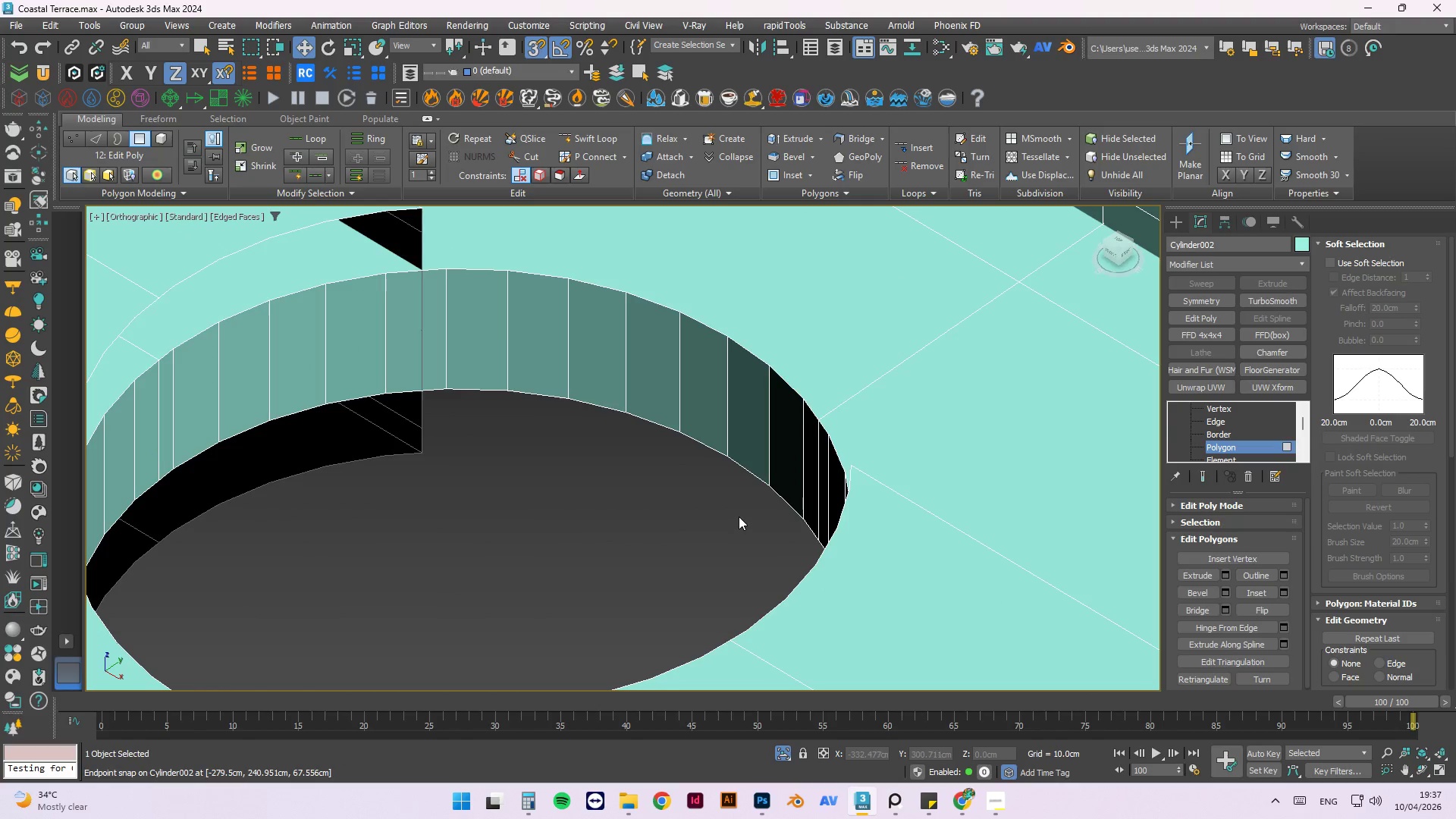 
key(Control+S)
 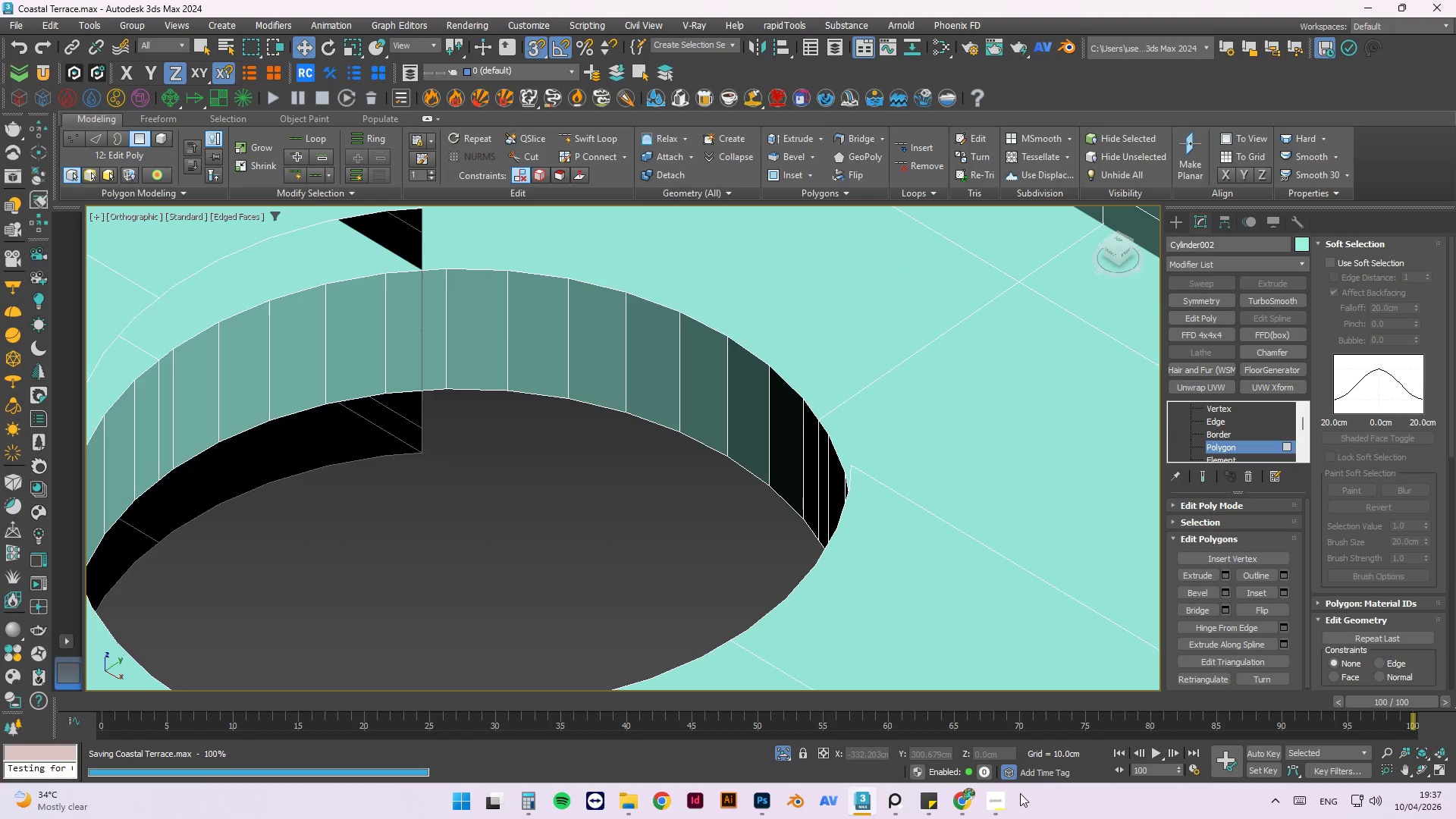 
left_click([993, 804])